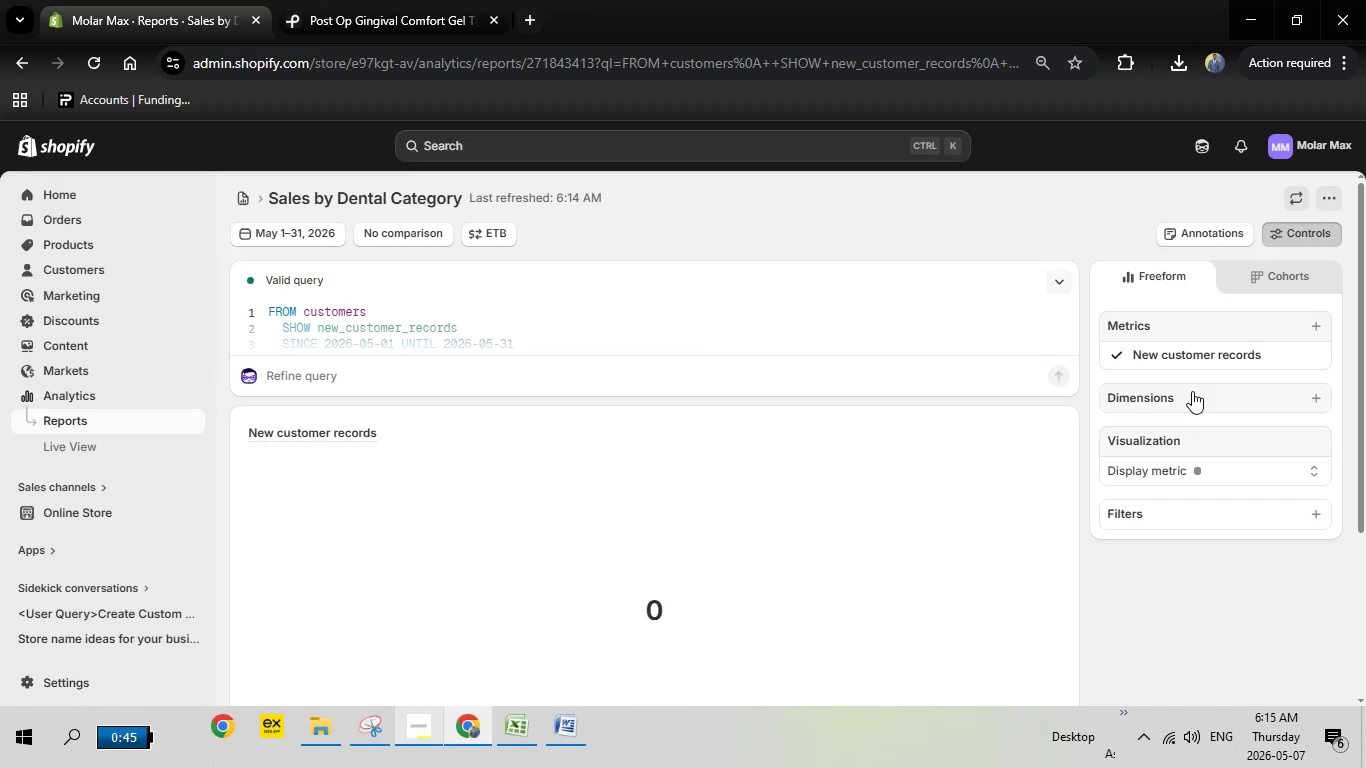 
left_click([1192, 391])
 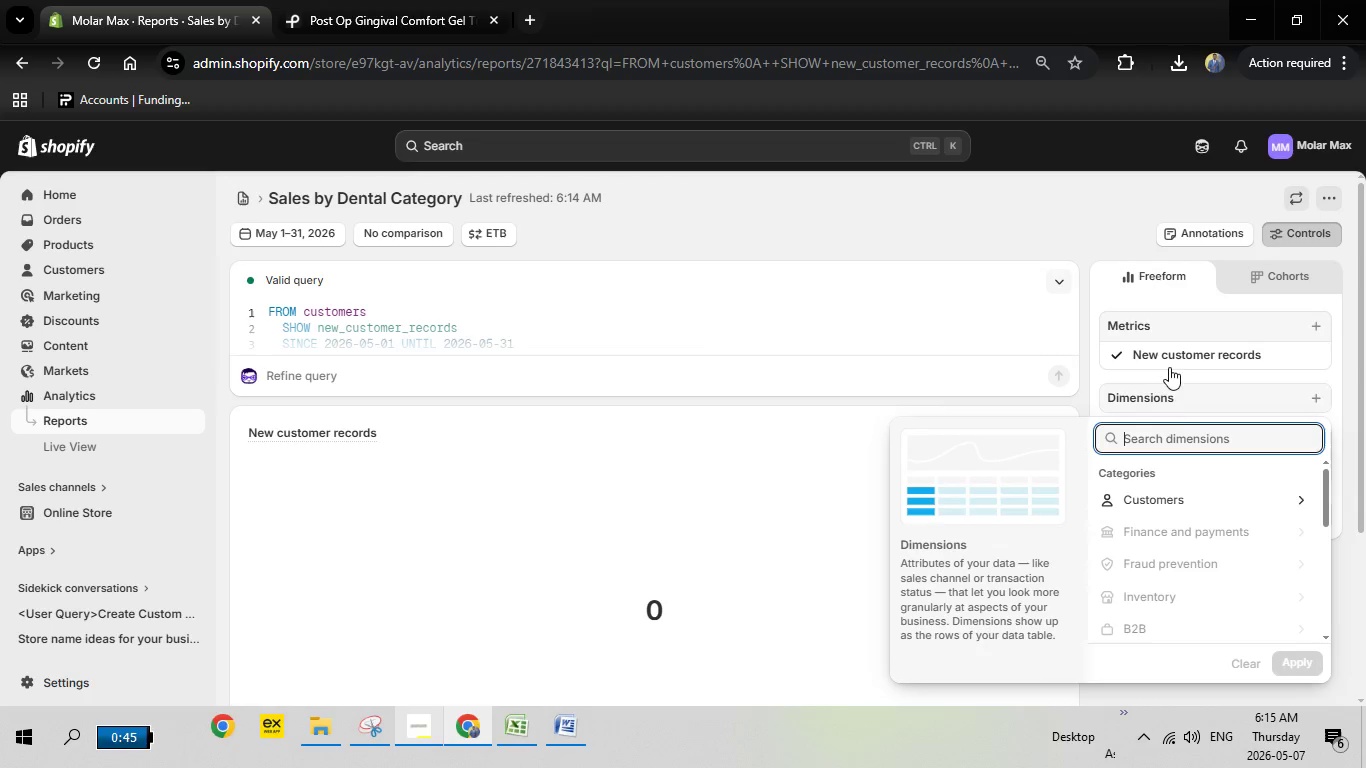 
left_click([1175, 403])
 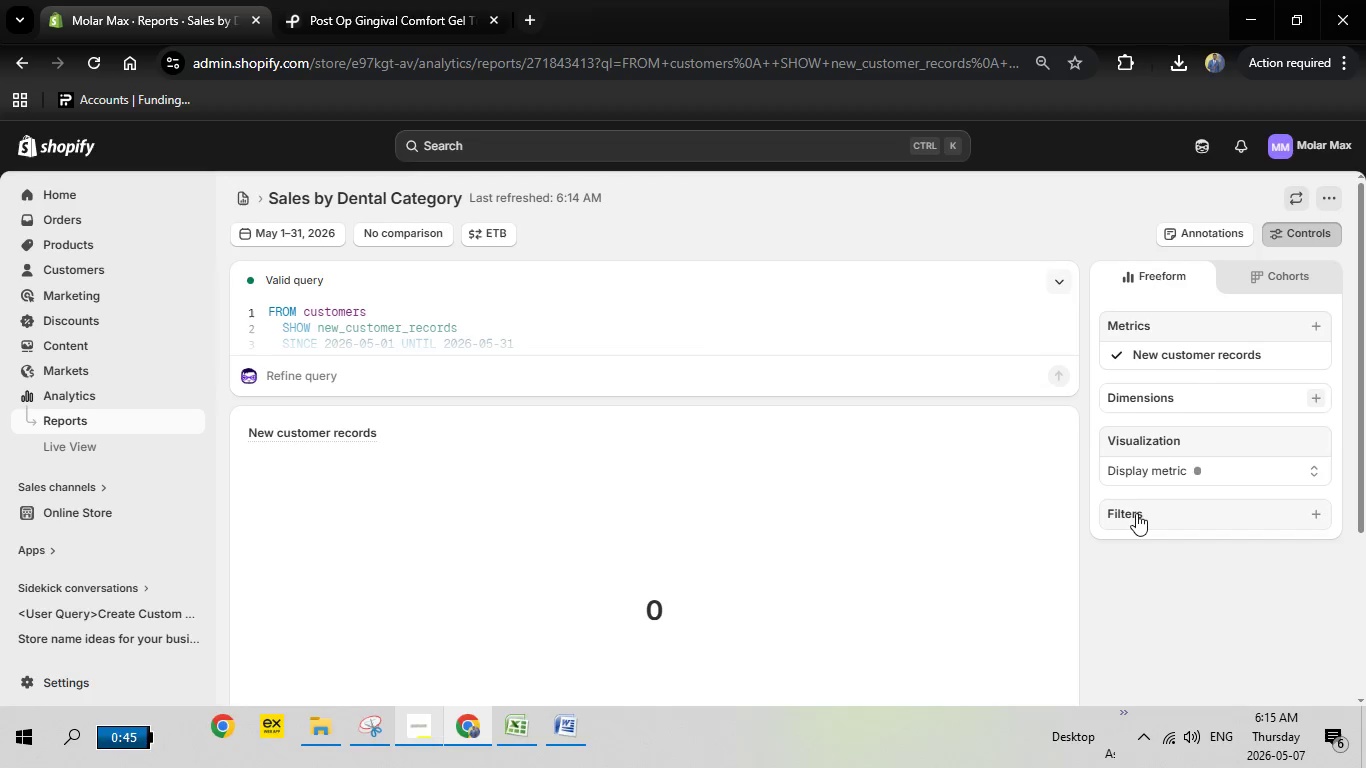 
left_click([1136, 513])
 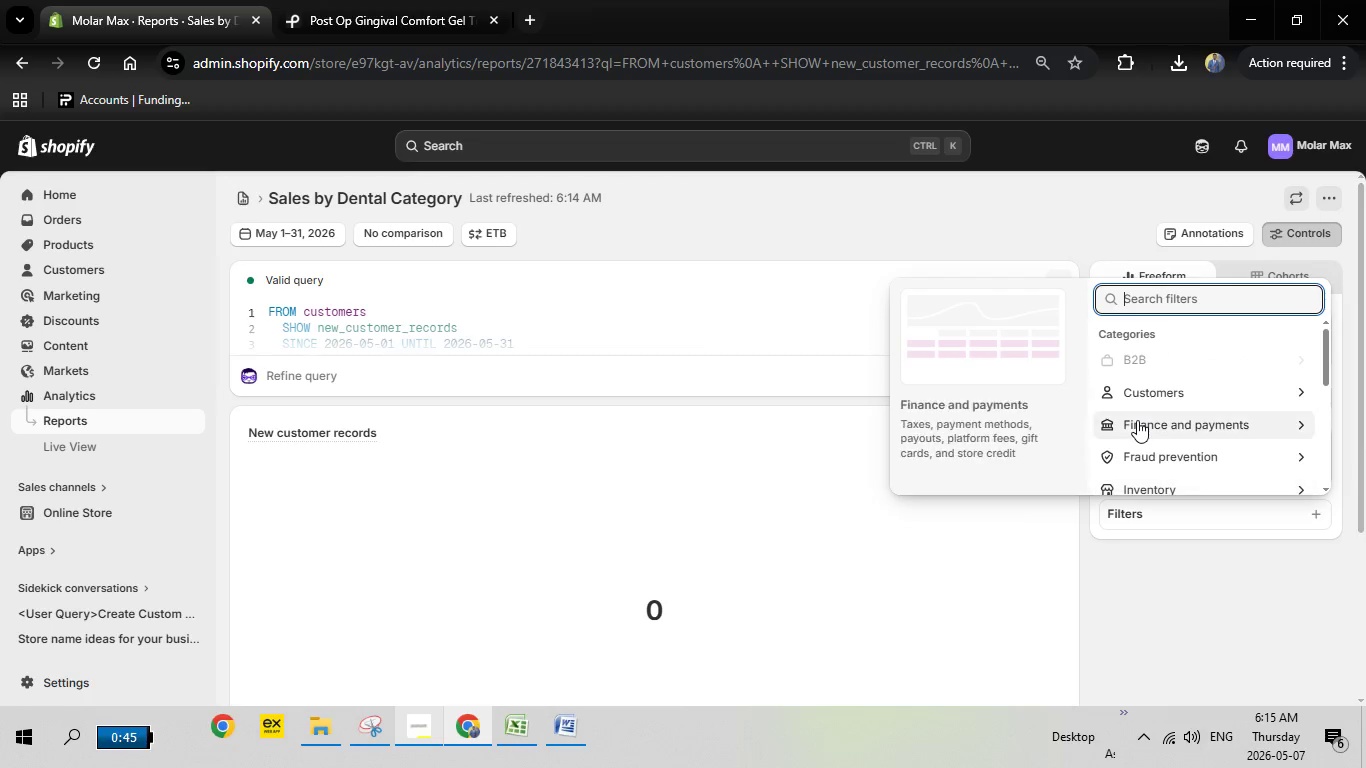 
scroll: coordinate [1150, 429], scroll_direction: down, amount: 5.0
 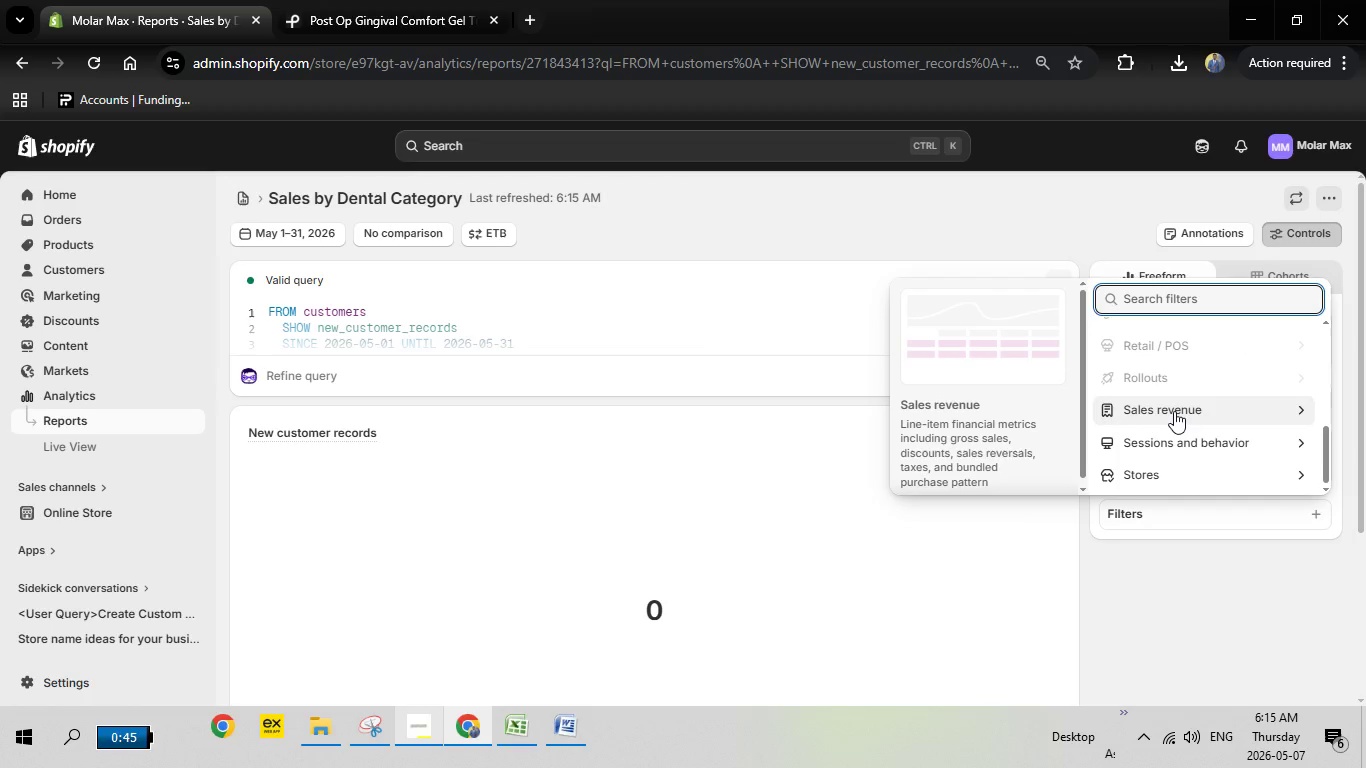 
left_click([1174, 411])
 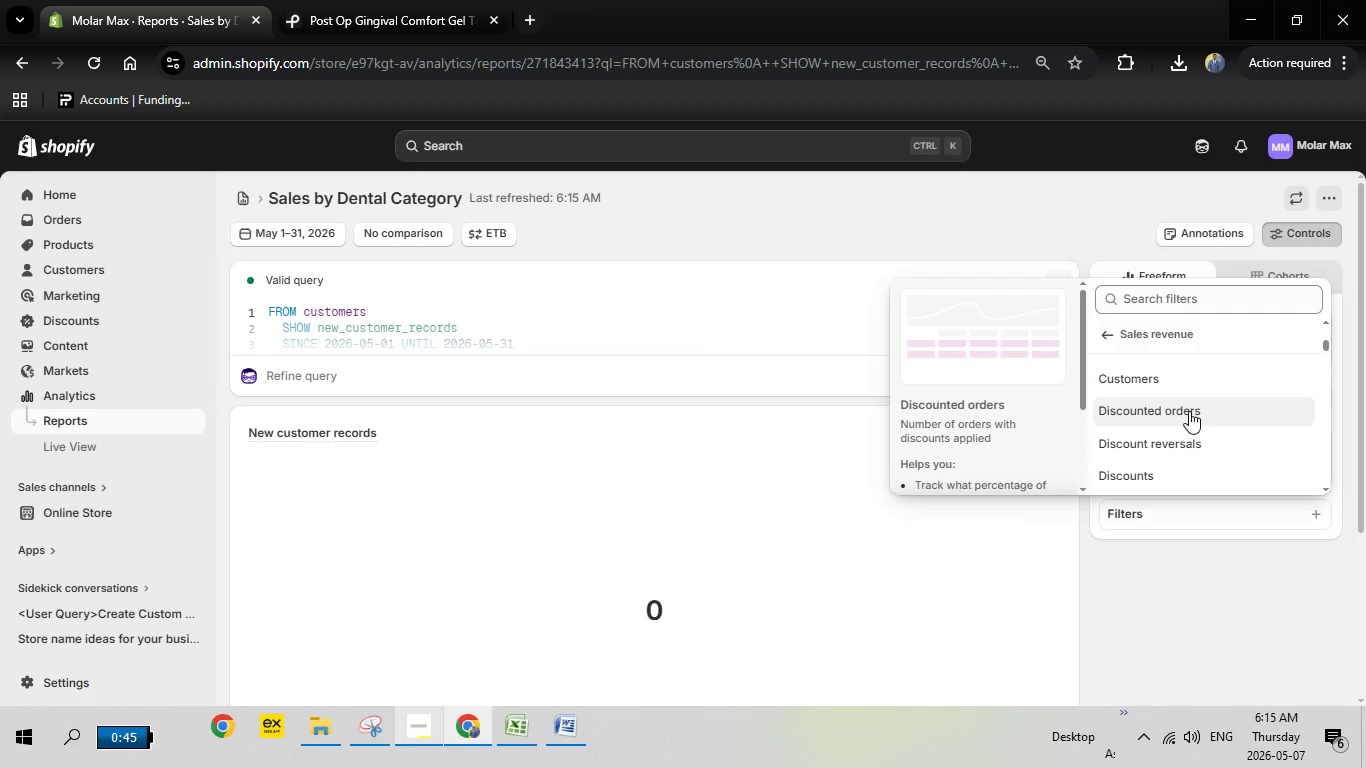 
scroll: coordinate [1189, 425], scroll_direction: down, amount: 9.0
 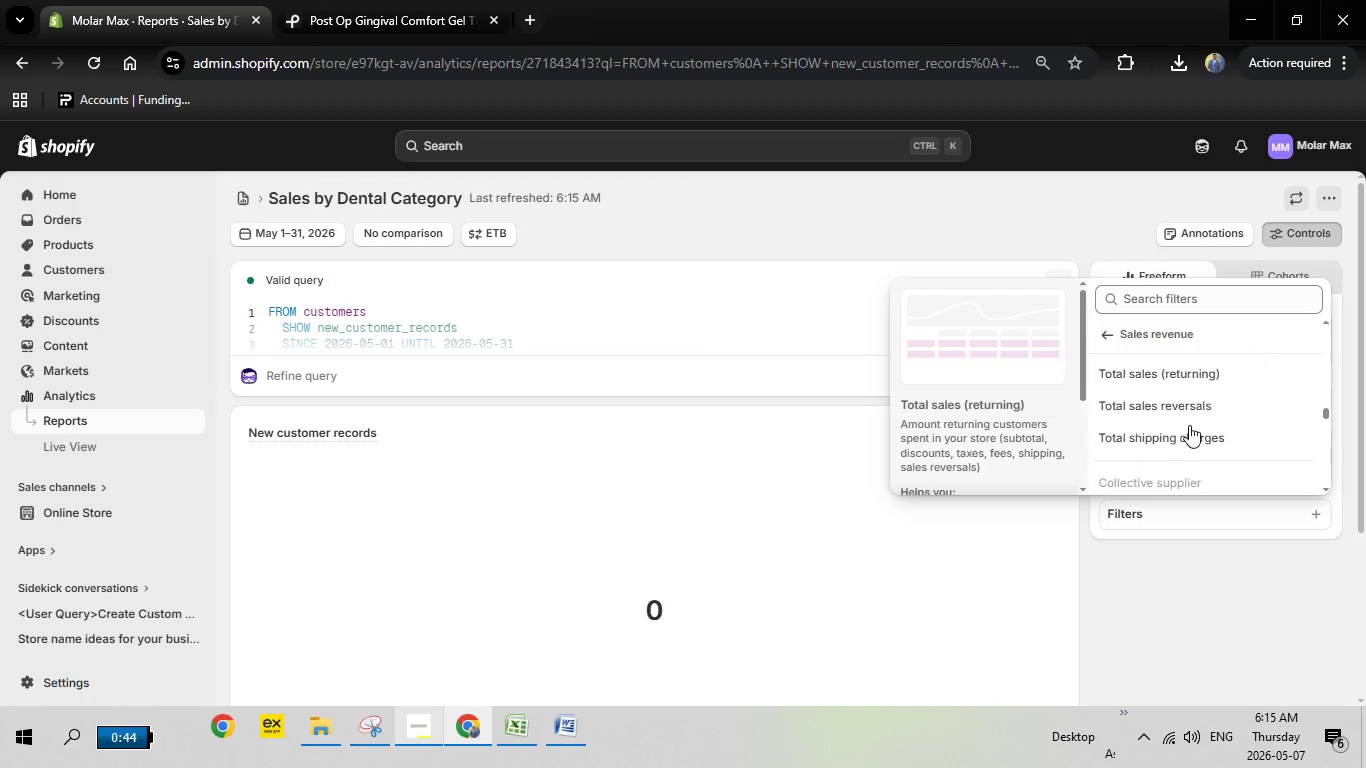 
scroll: coordinate [1189, 425], scroll_direction: up, amount: 1.0
 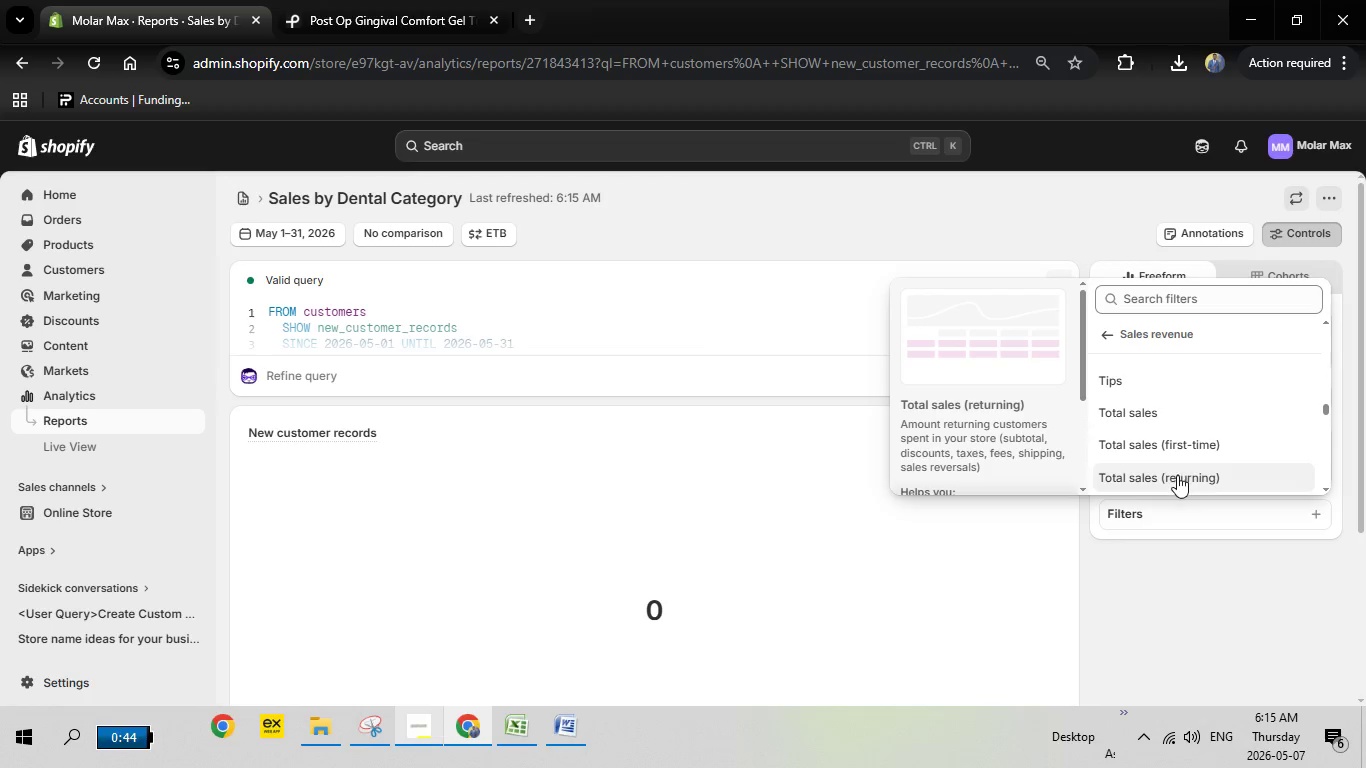 
left_click([1177, 475])
 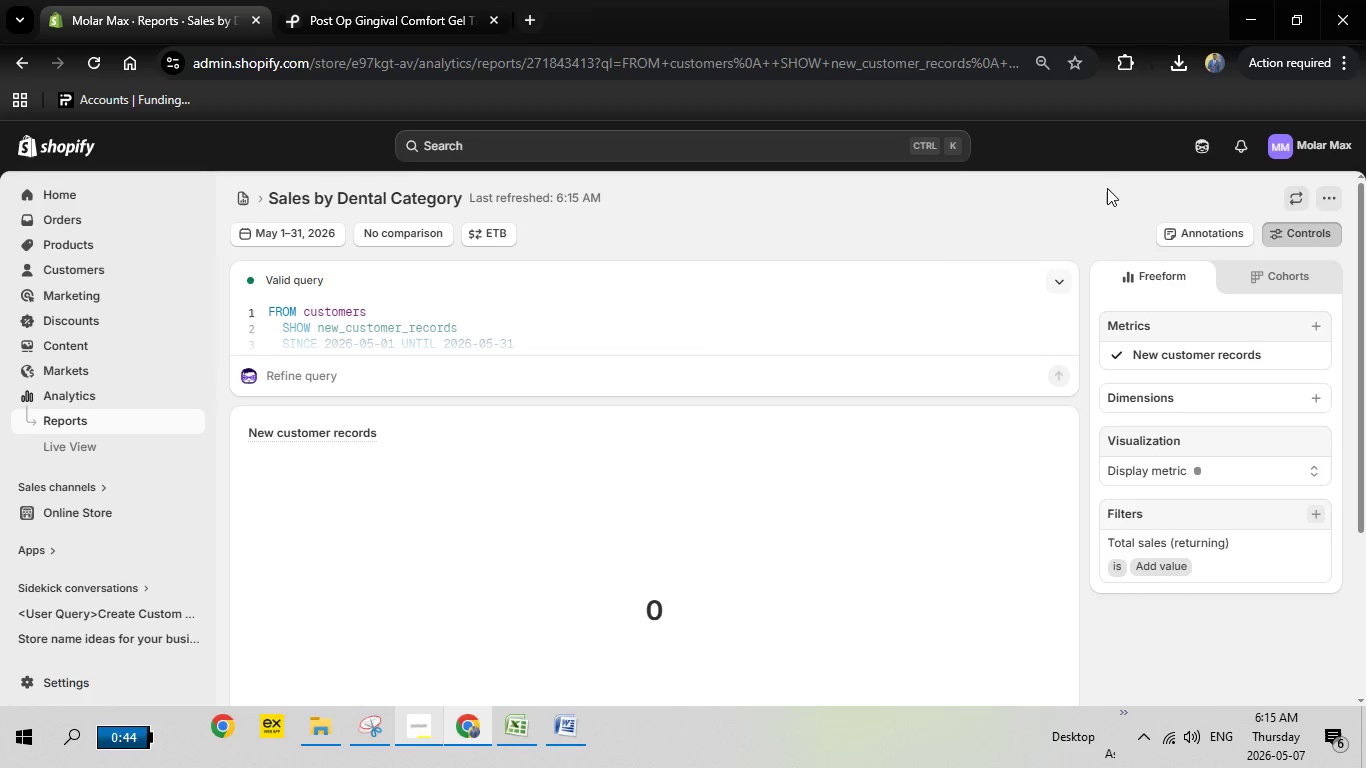 
wait(17.55)
 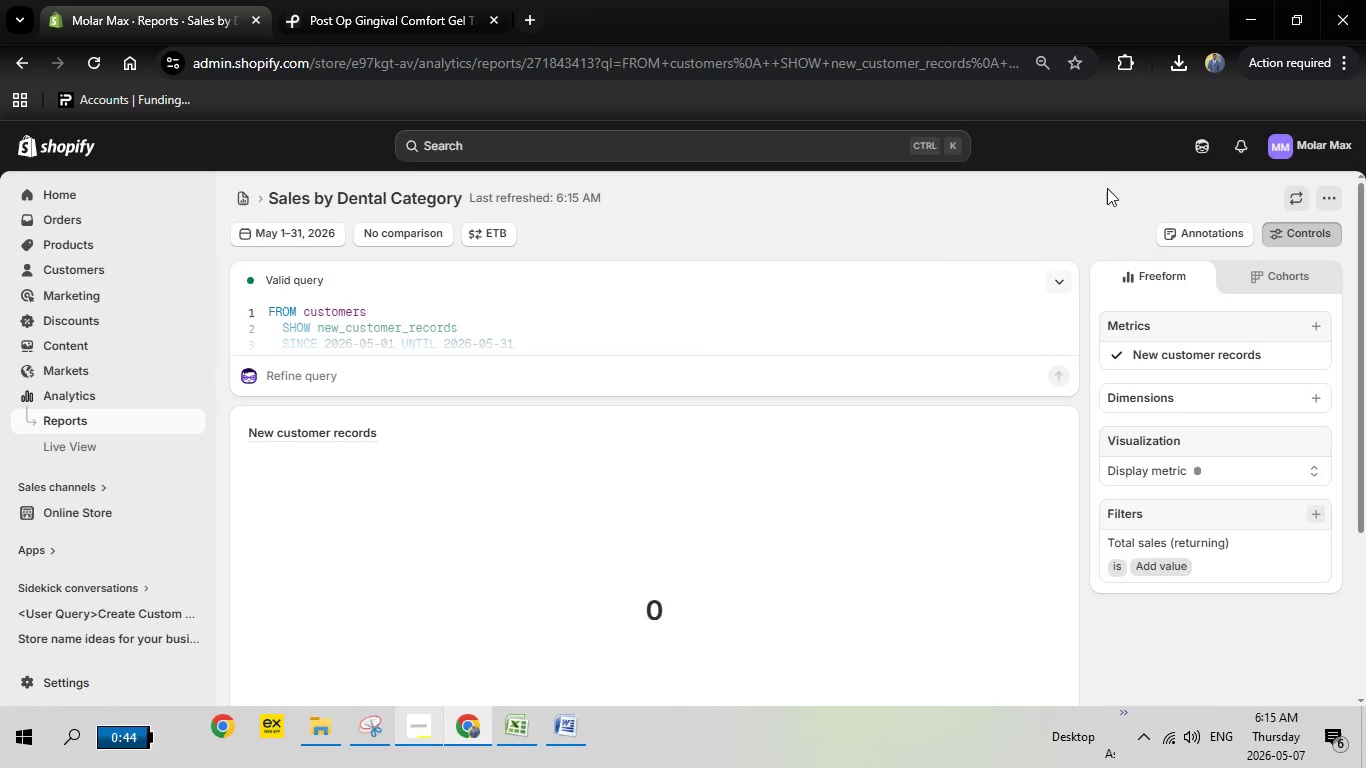 
left_click([242, 197])
 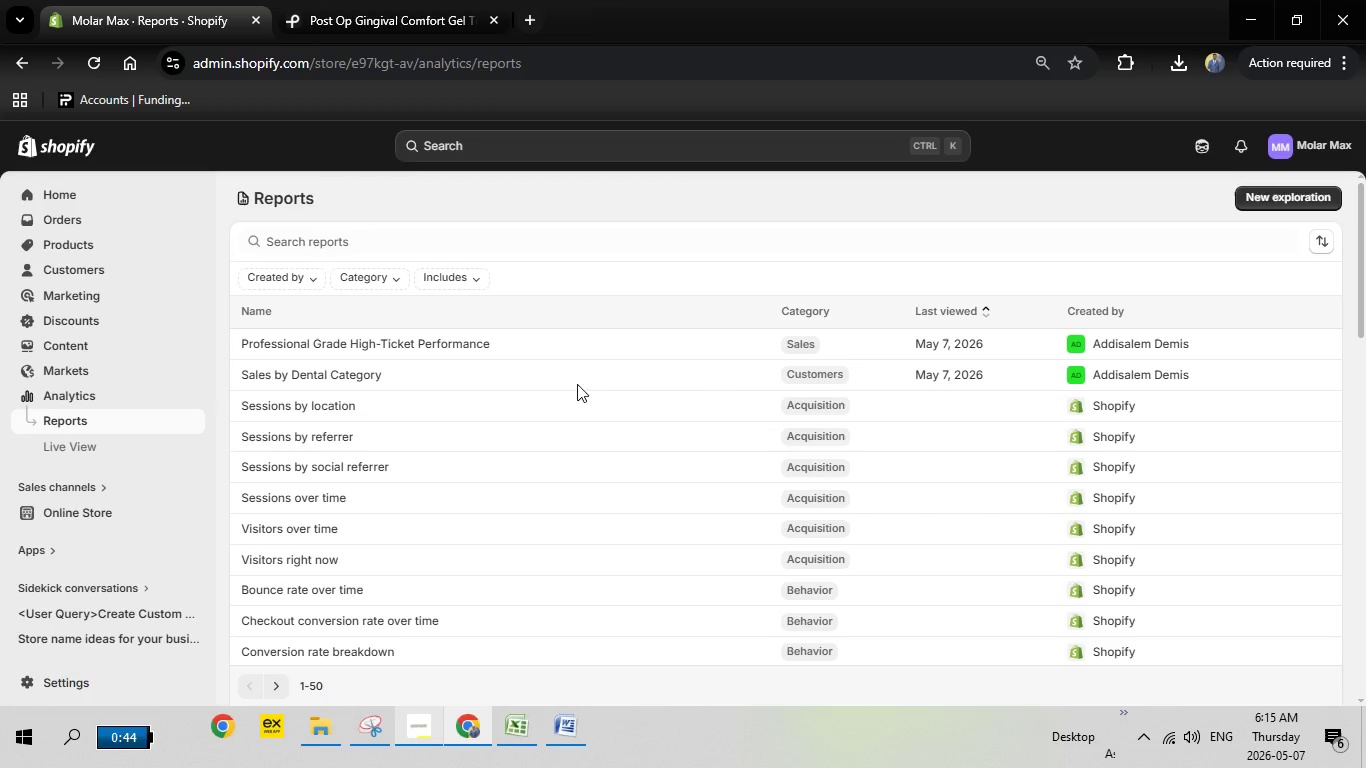 
wait(16.22)
 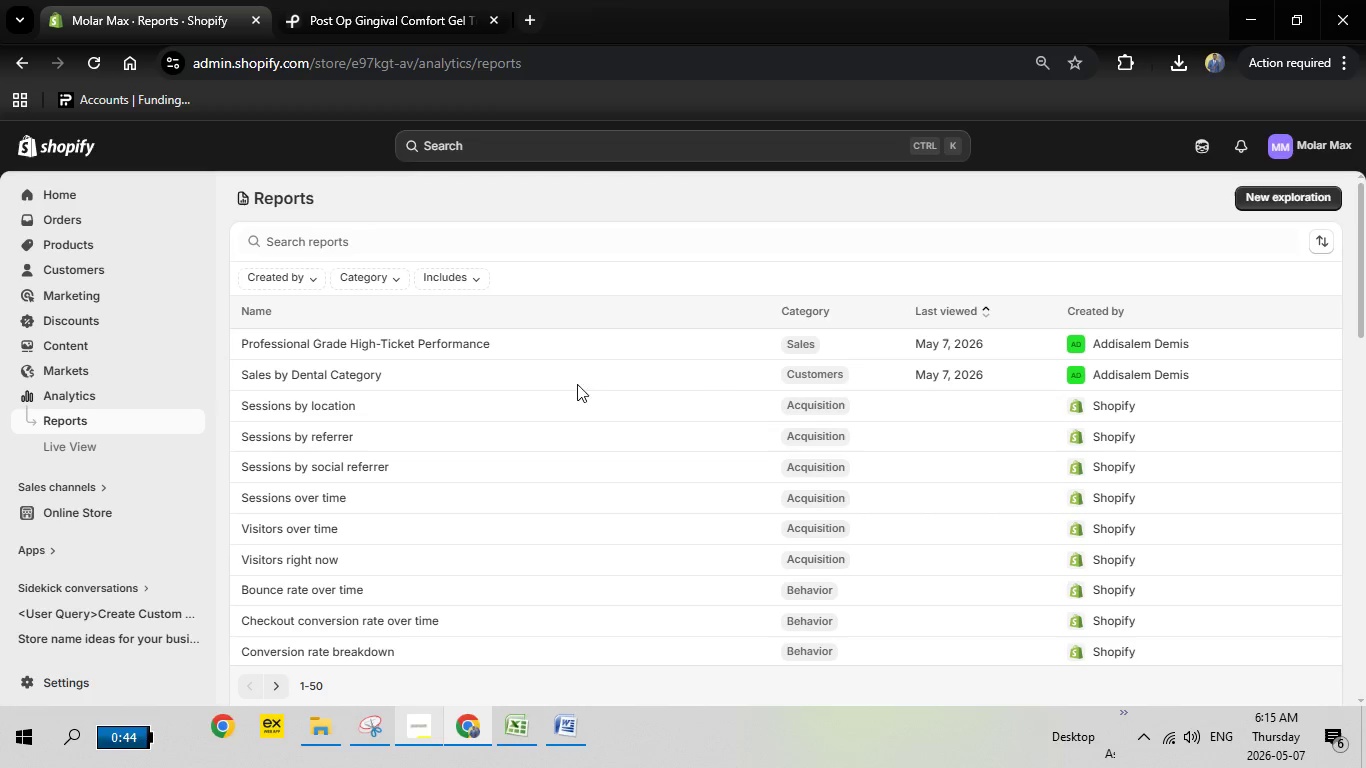 
left_click([89, 396])
 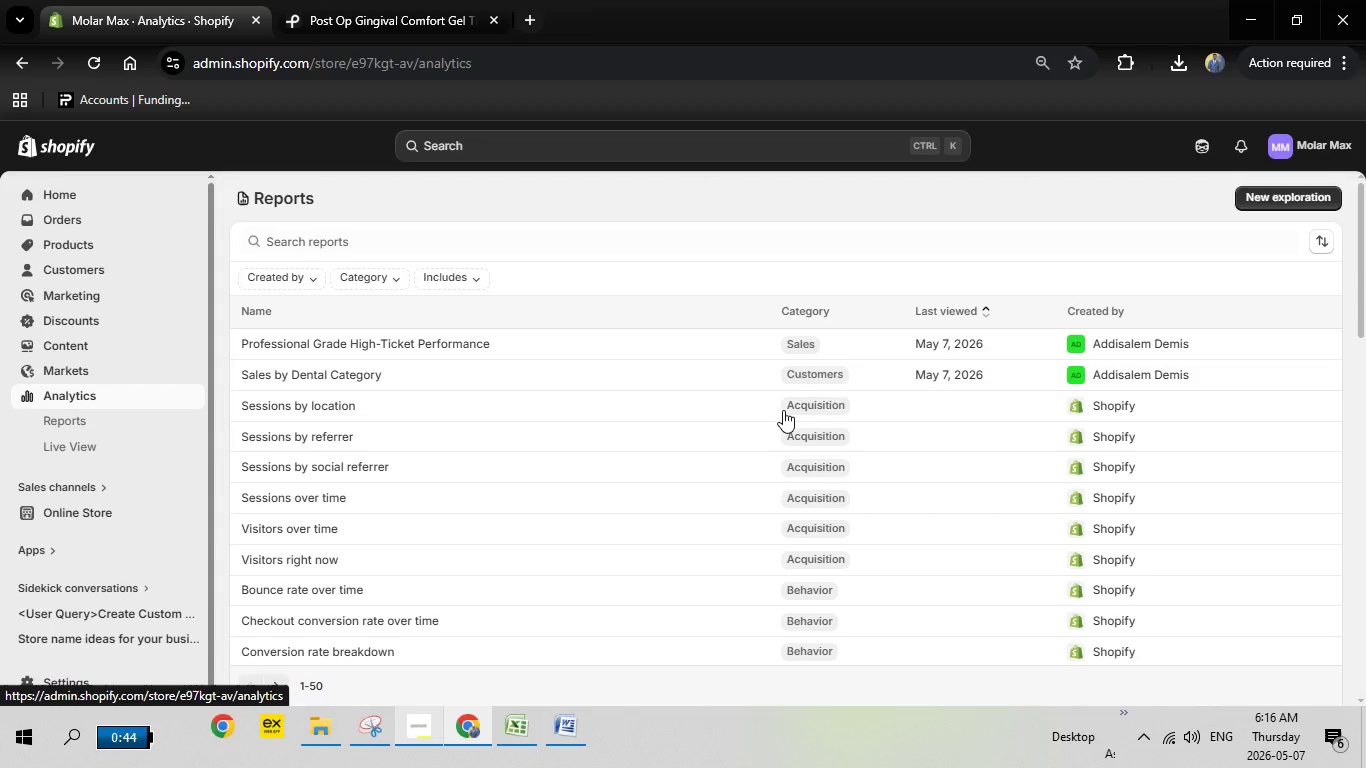 
wait(12.2)
 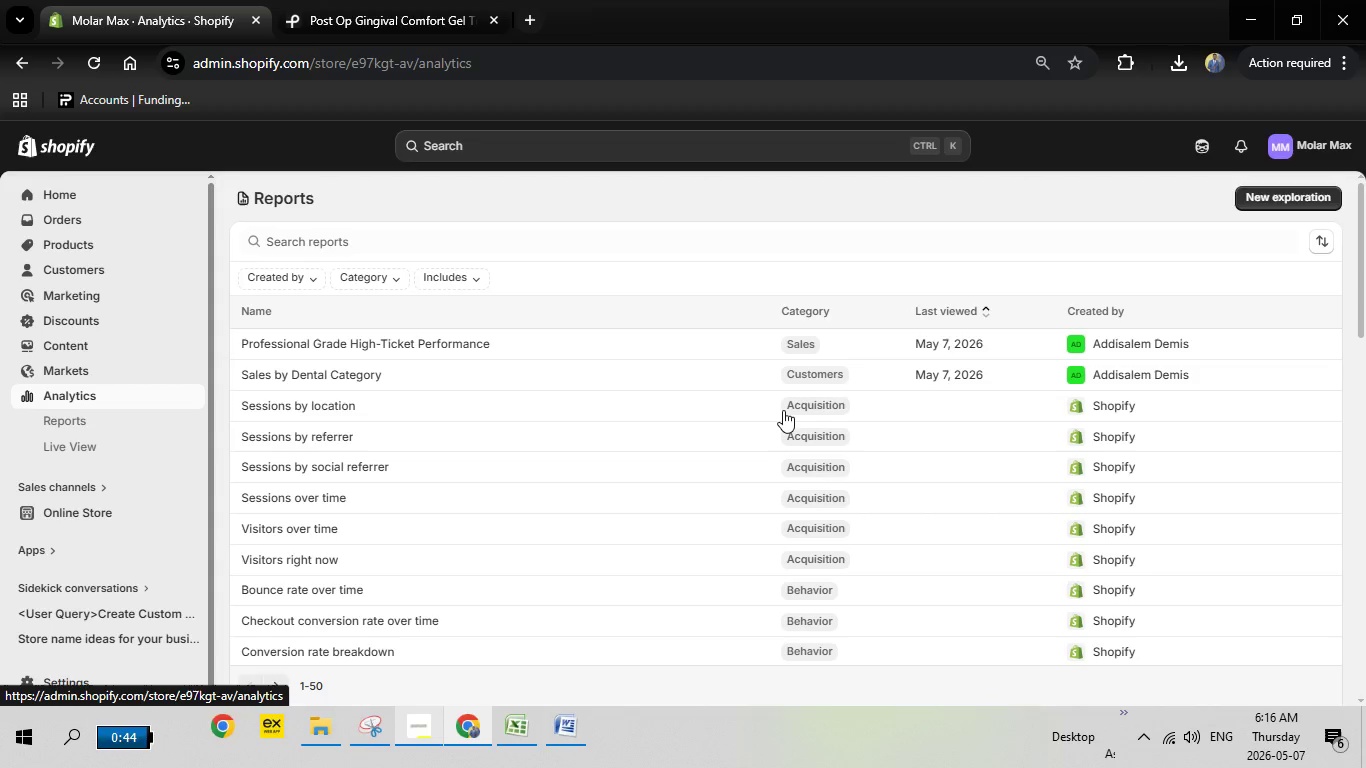 
left_click([1215, 200])
 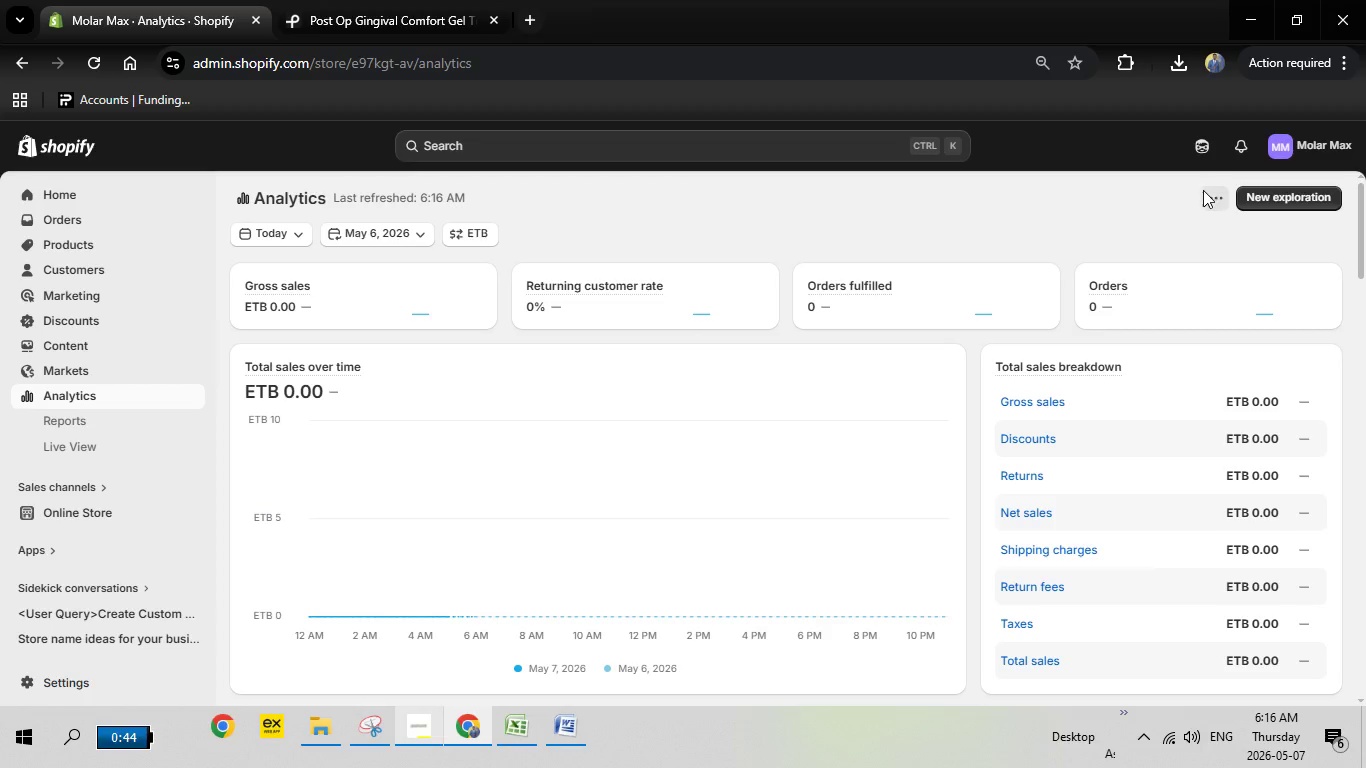 
left_click([1219, 206])
 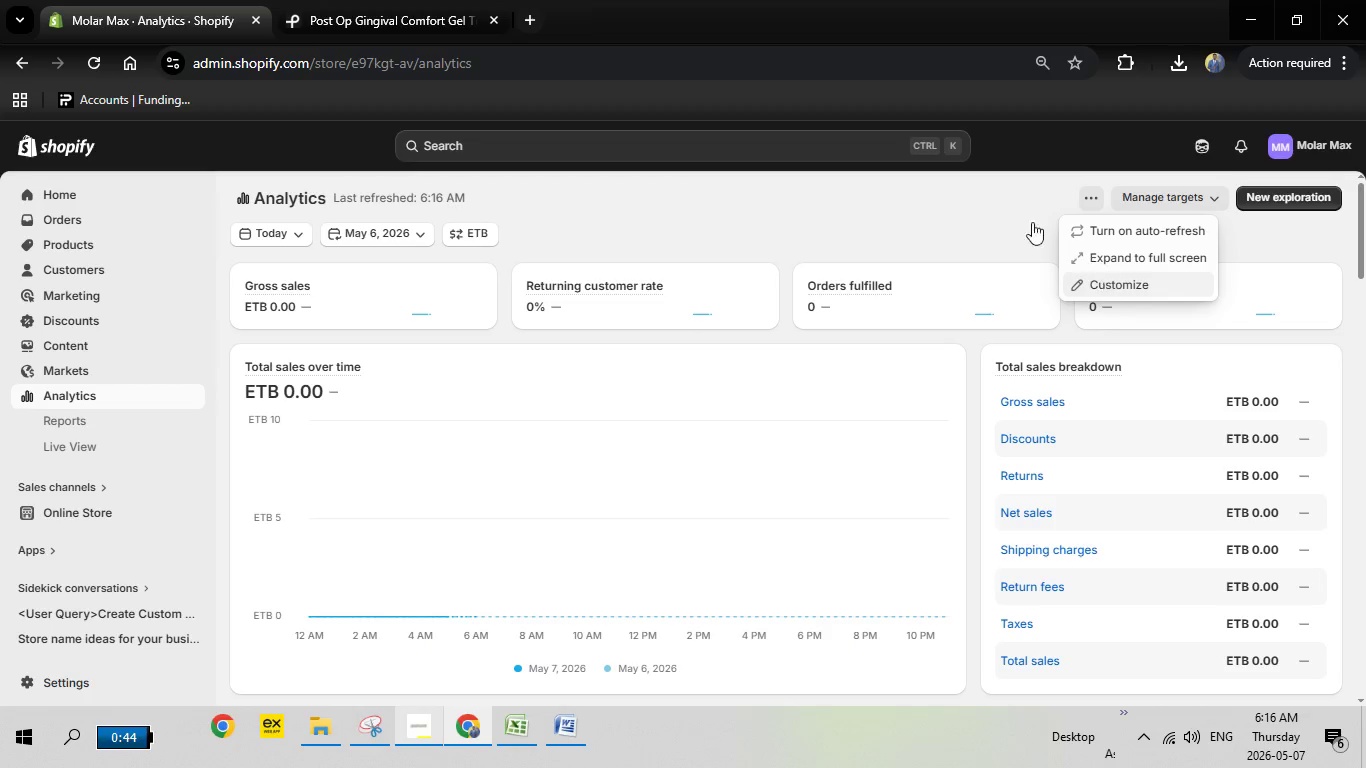 
left_click([996, 237])
 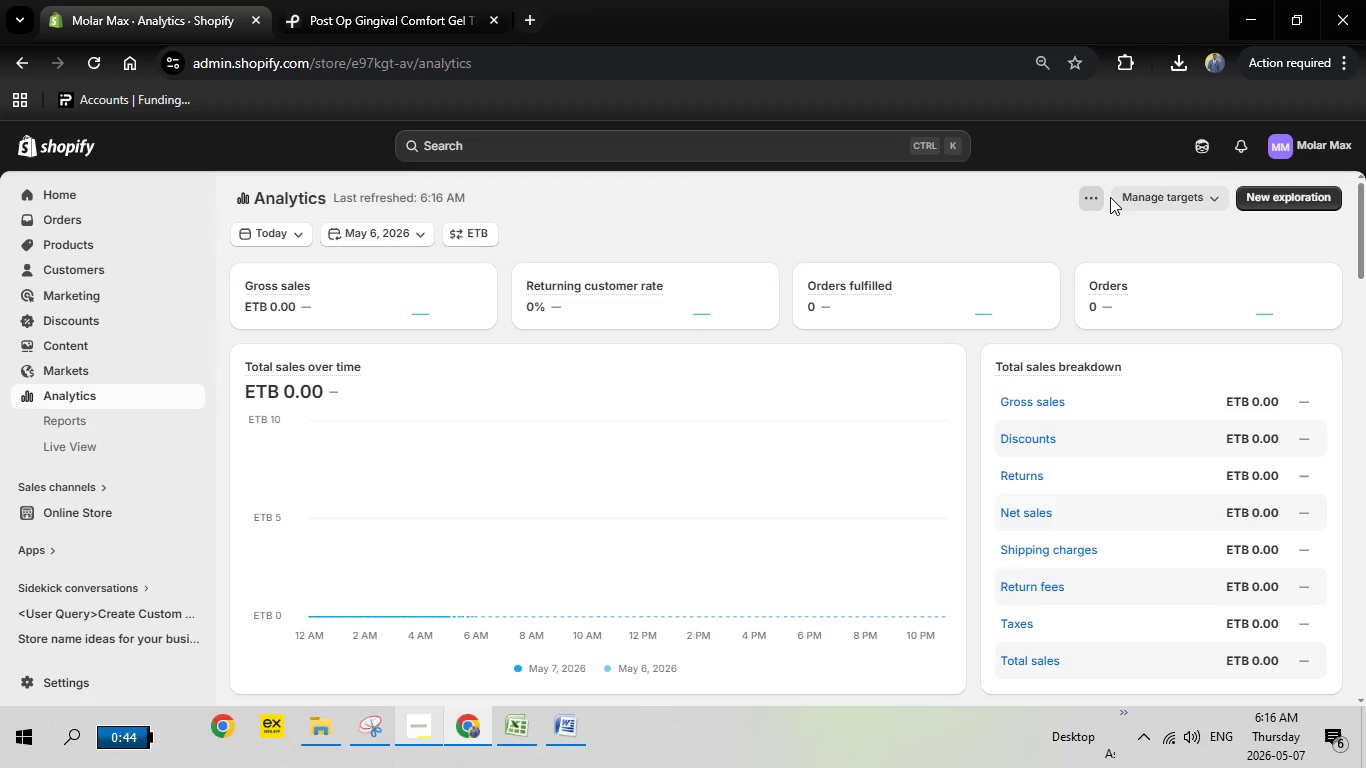 
left_click([1098, 195])
 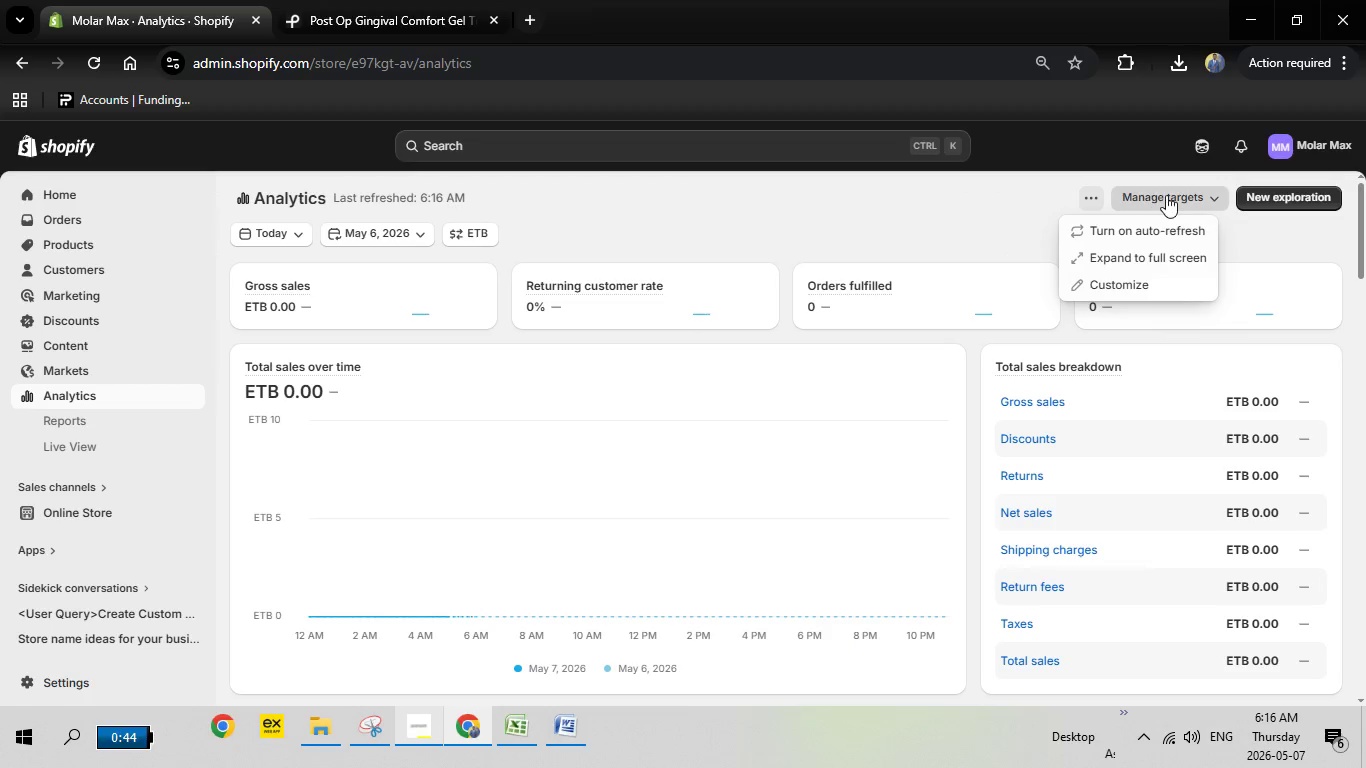 
left_click([1166, 195])
 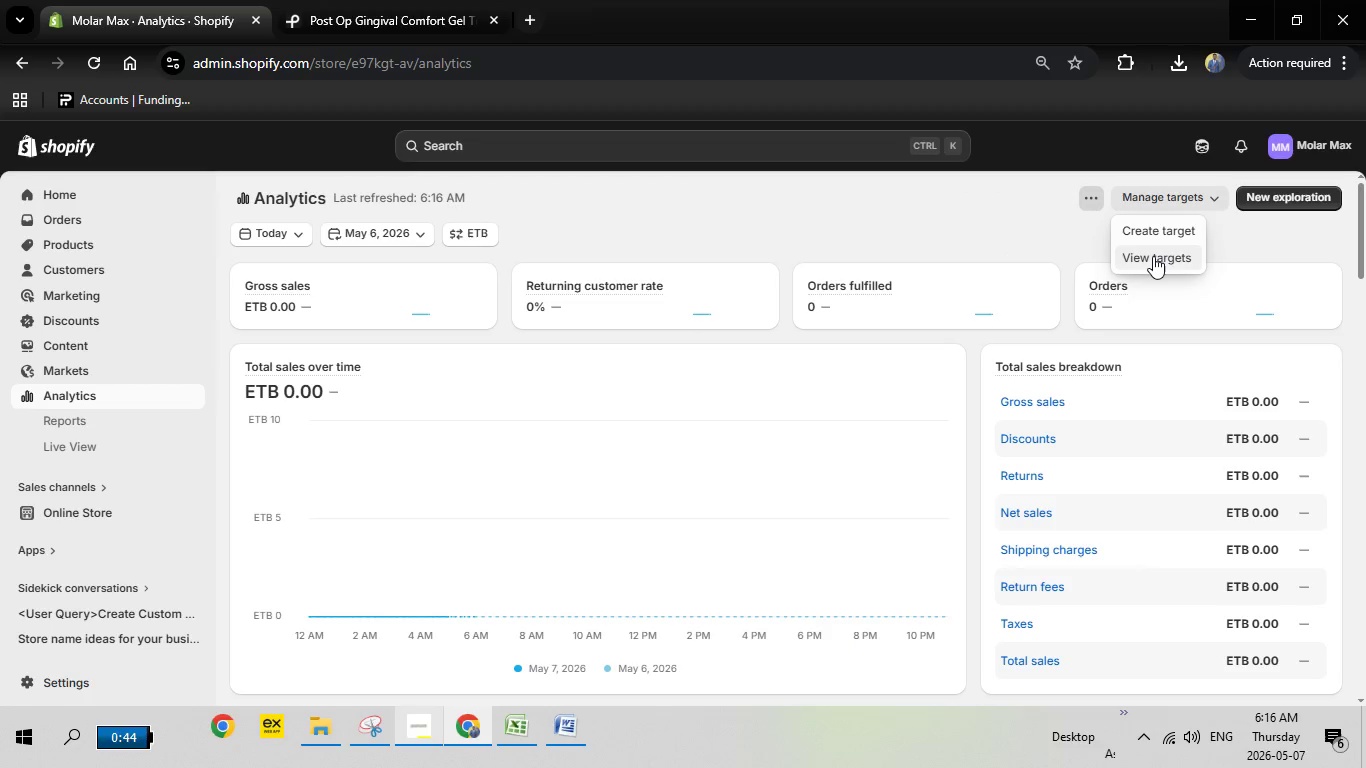 
left_click([1153, 256])
 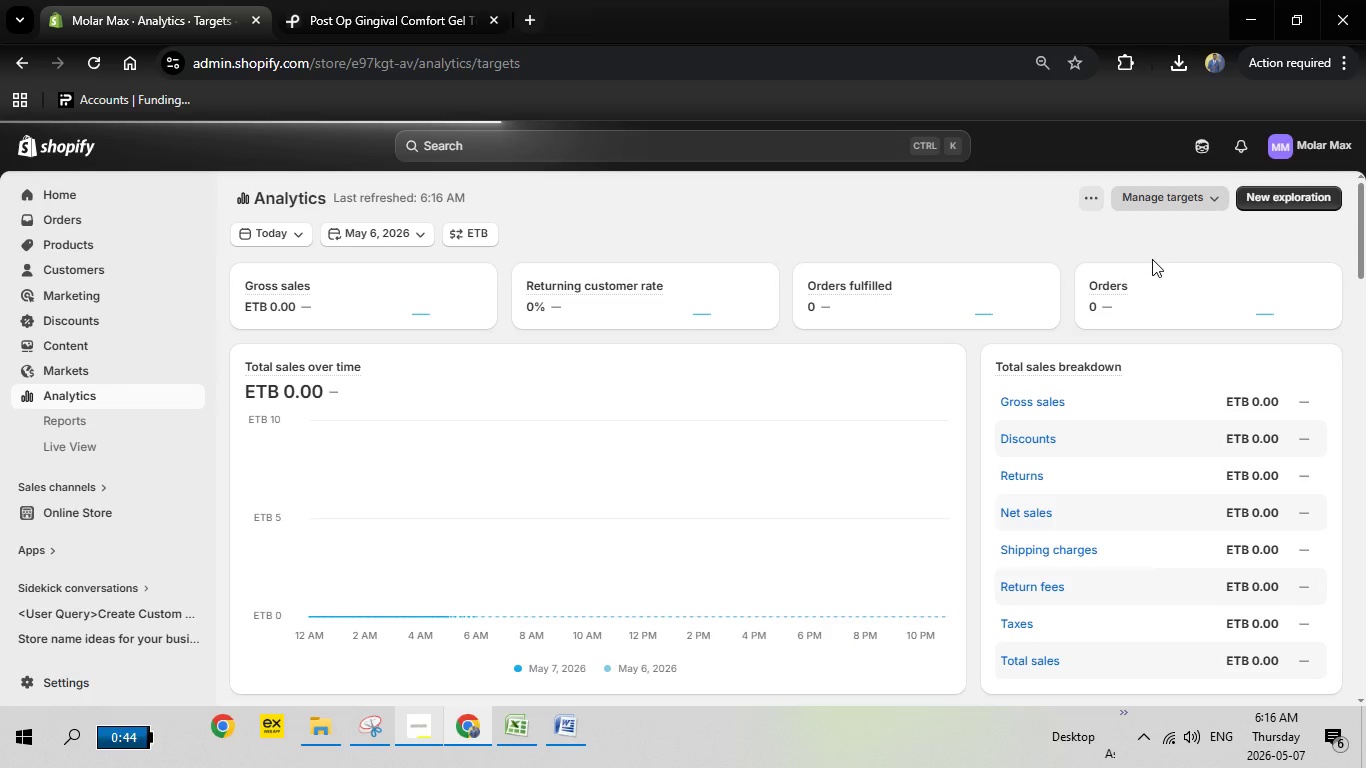 
wait(10.31)
 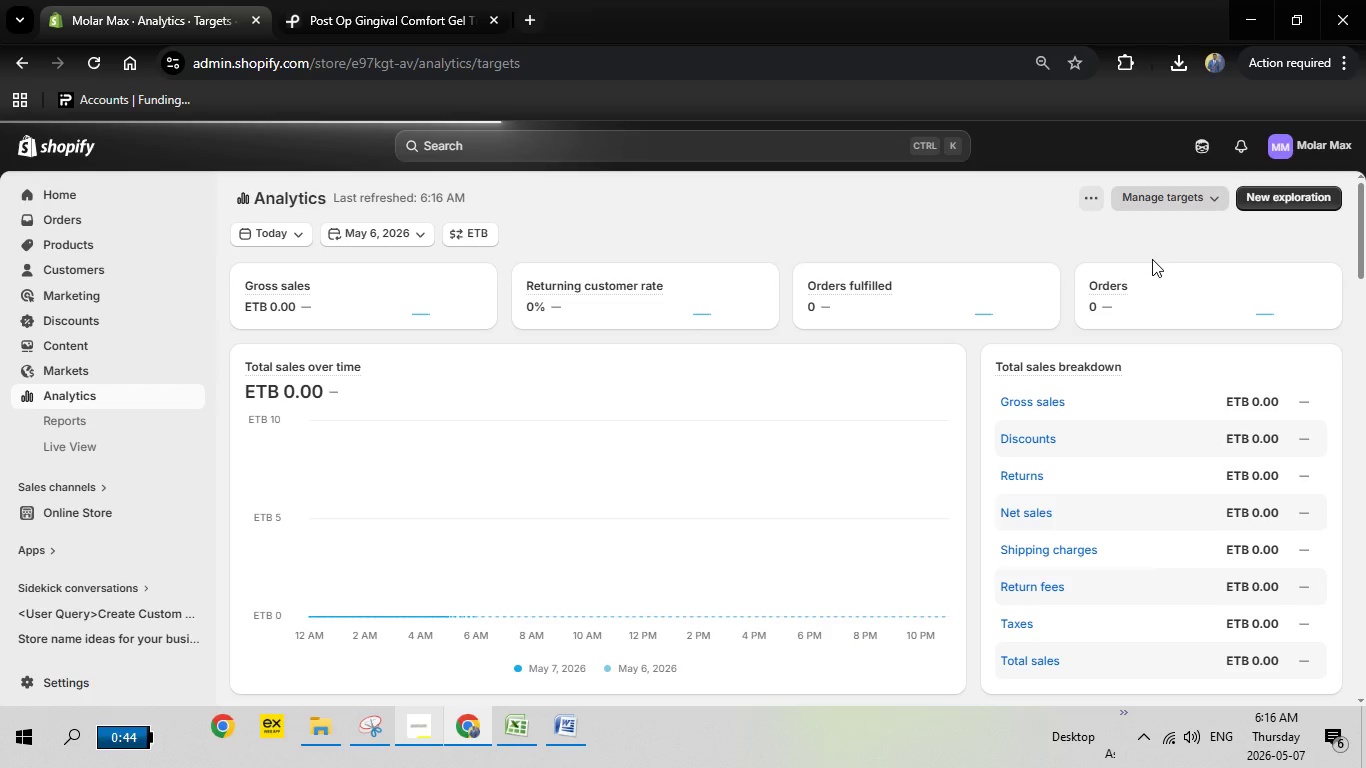 
left_click([355, 341])
 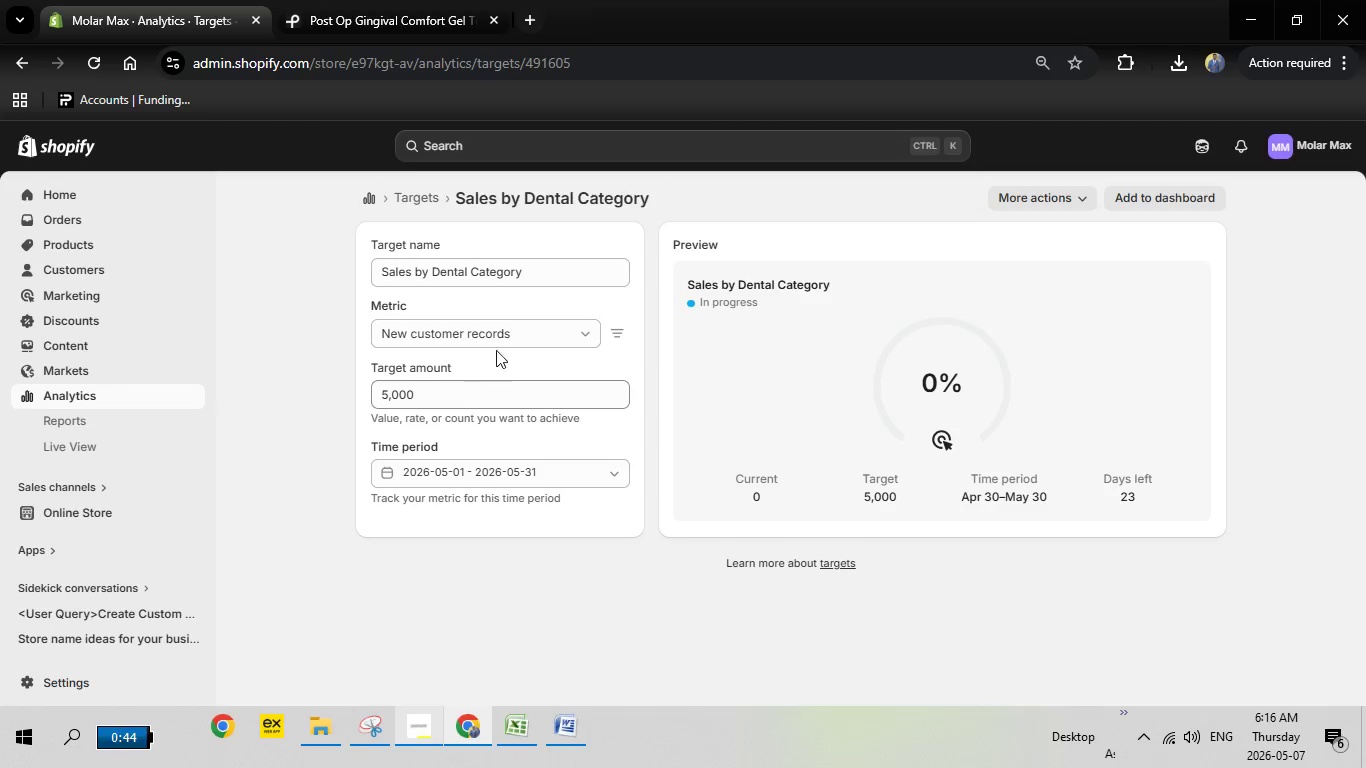 
wait(5.64)
 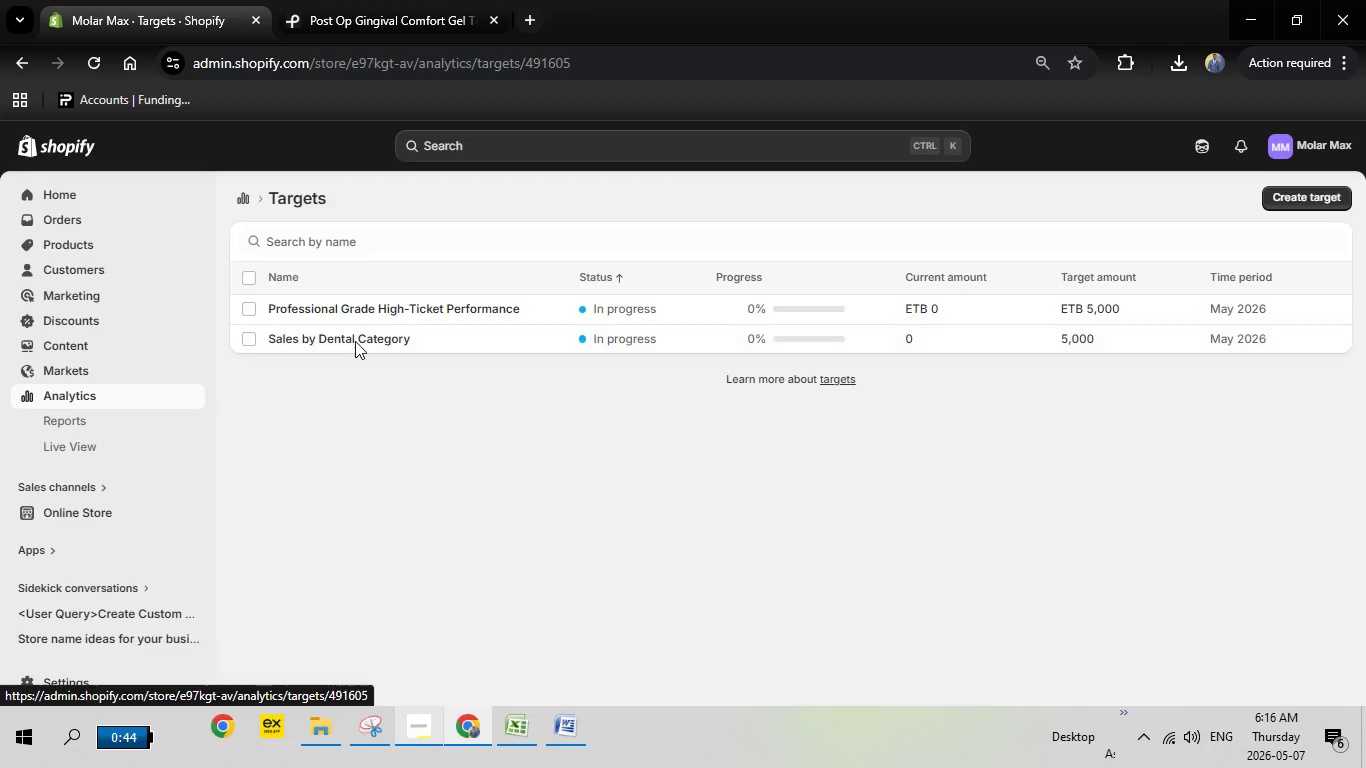 
left_click([506, 335])
 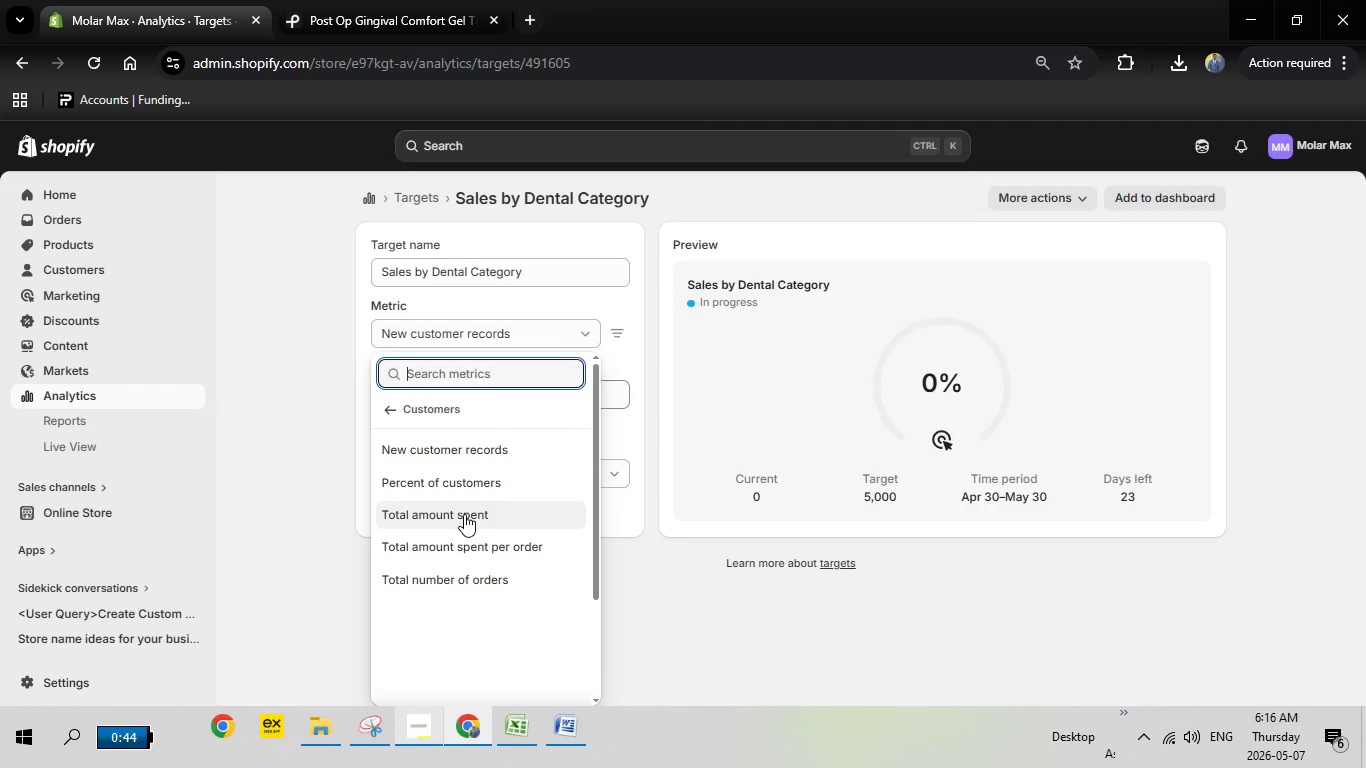 
left_click([395, 405])
 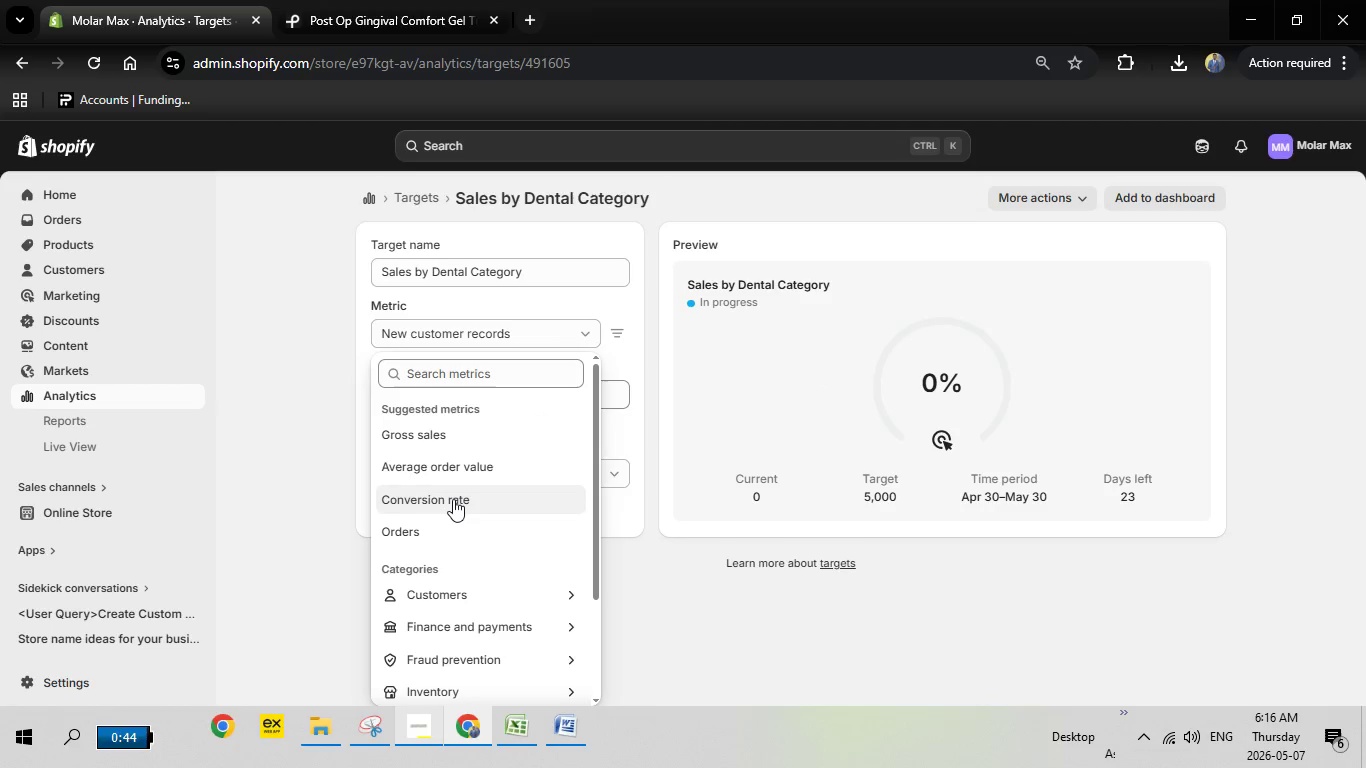 
scroll: coordinate [453, 500], scroll_direction: down, amount: 1.0
 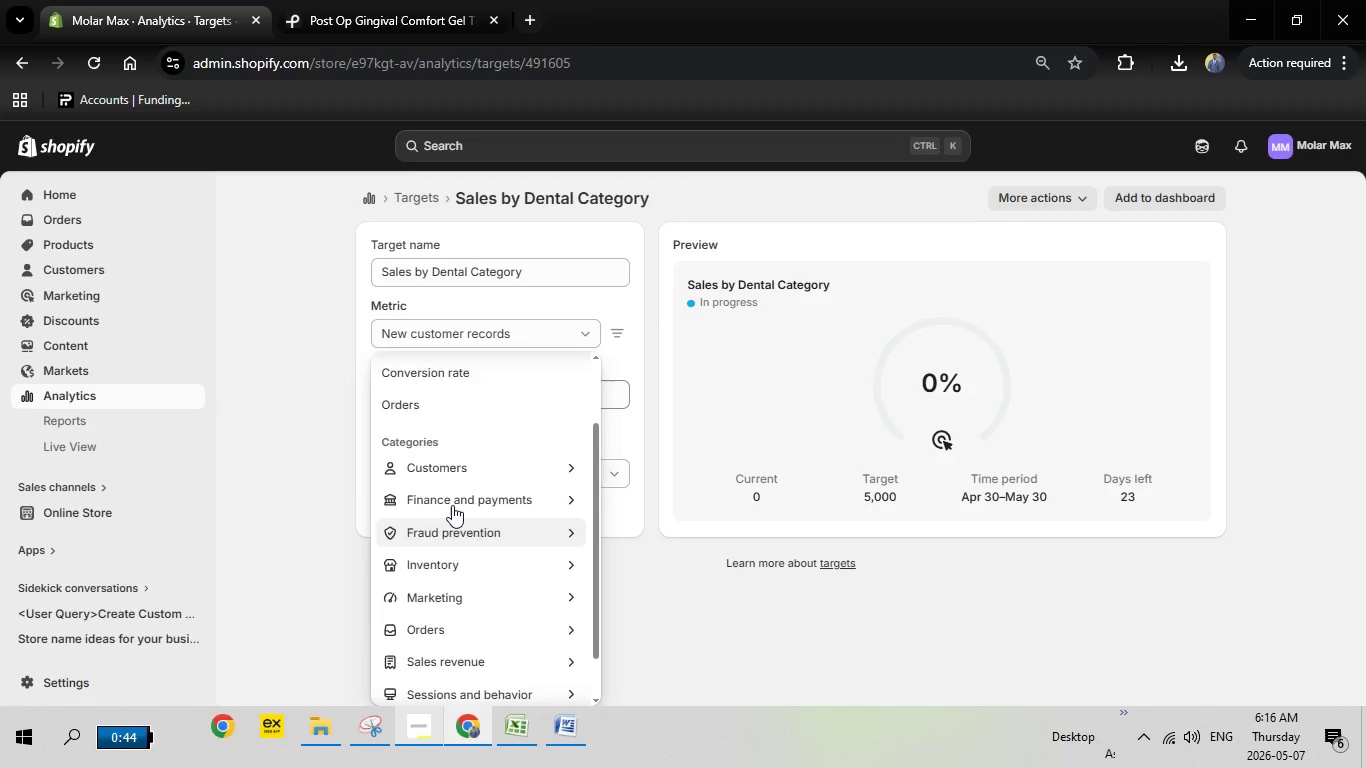 
scroll: coordinate [452, 505], scroll_direction: none, amount: 0.0
 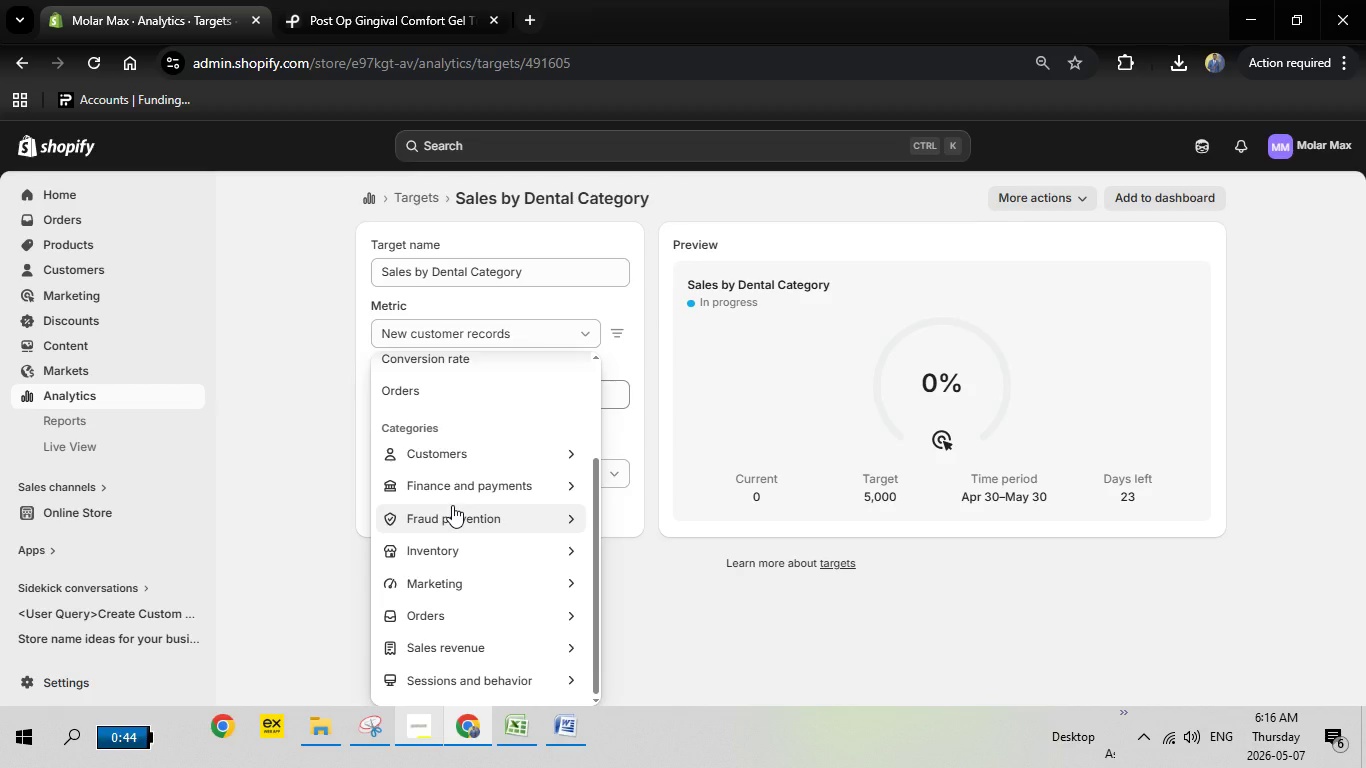 
scroll: coordinate [492, 542], scroll_direction: down, amount: 12.0
 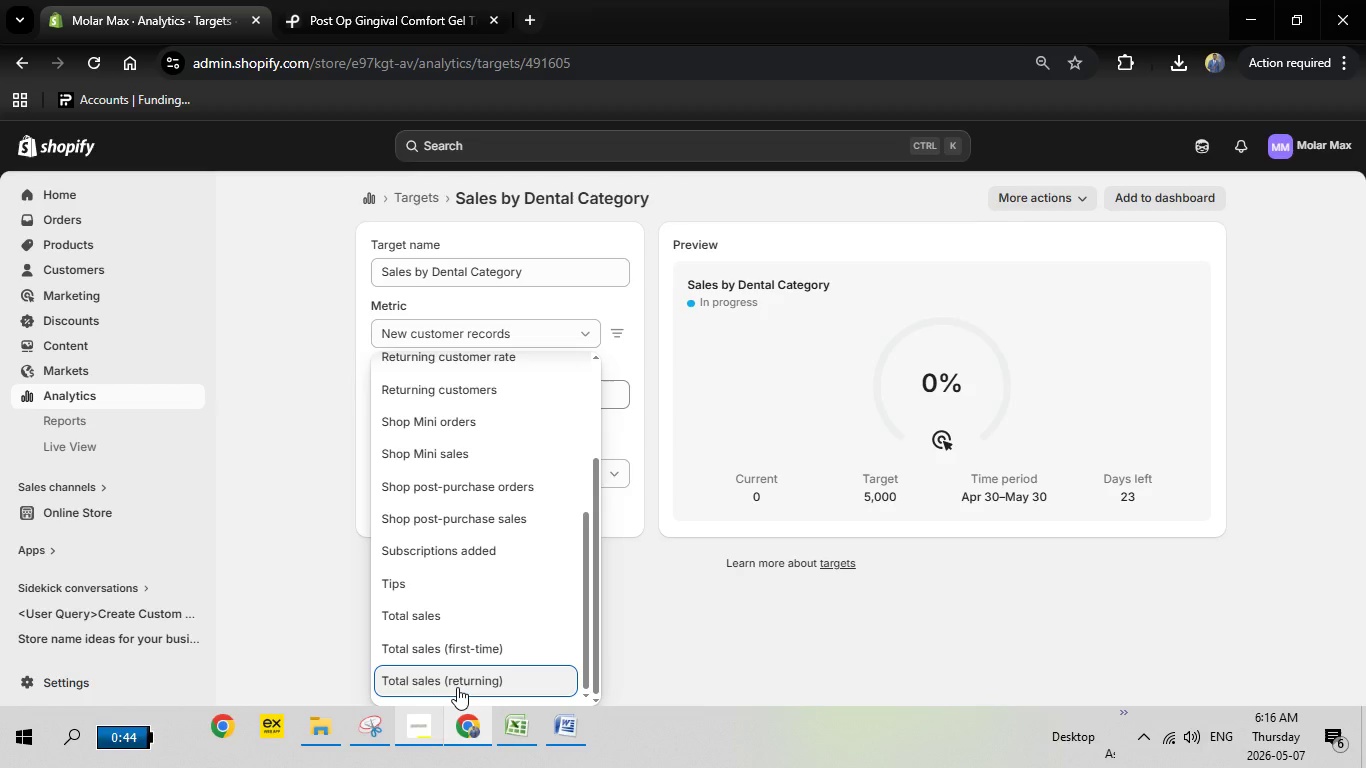 
left_click([457, 687])
 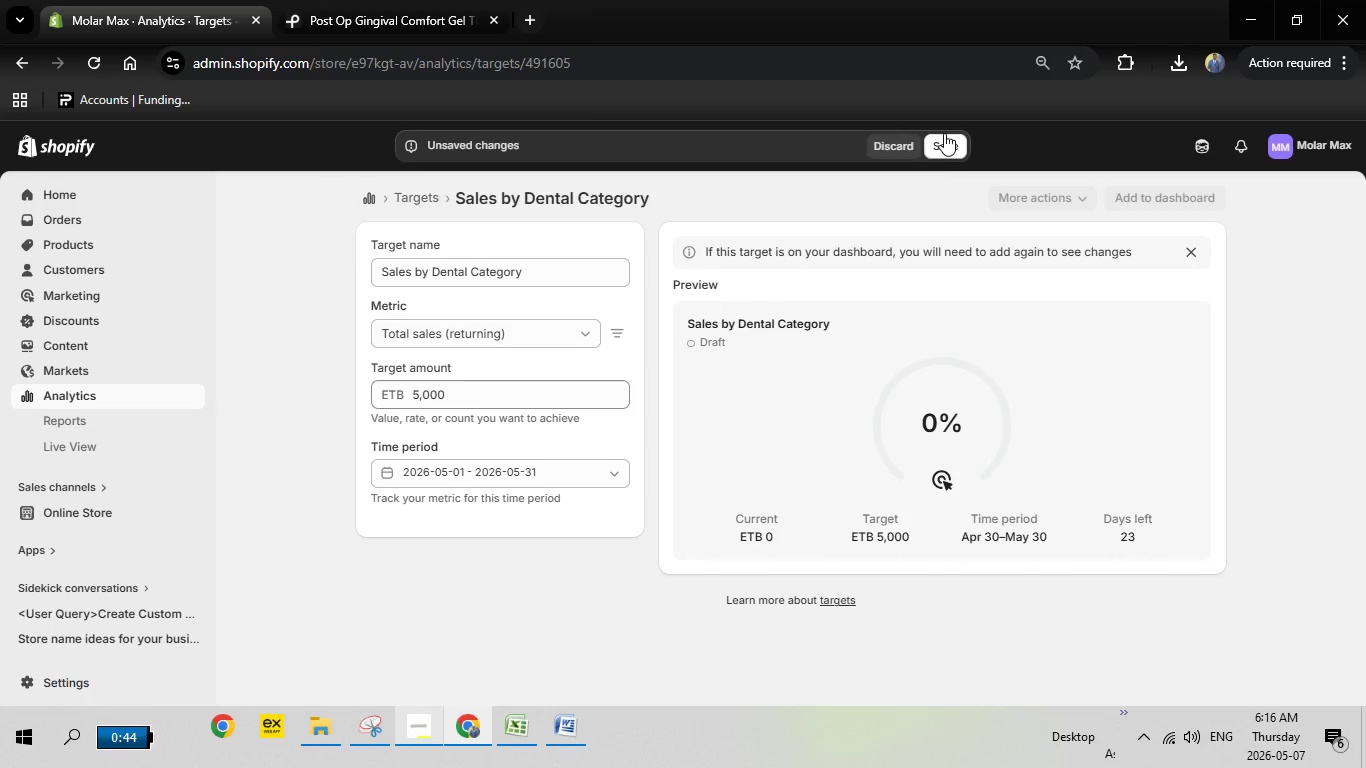 
left_click([943, 145])
 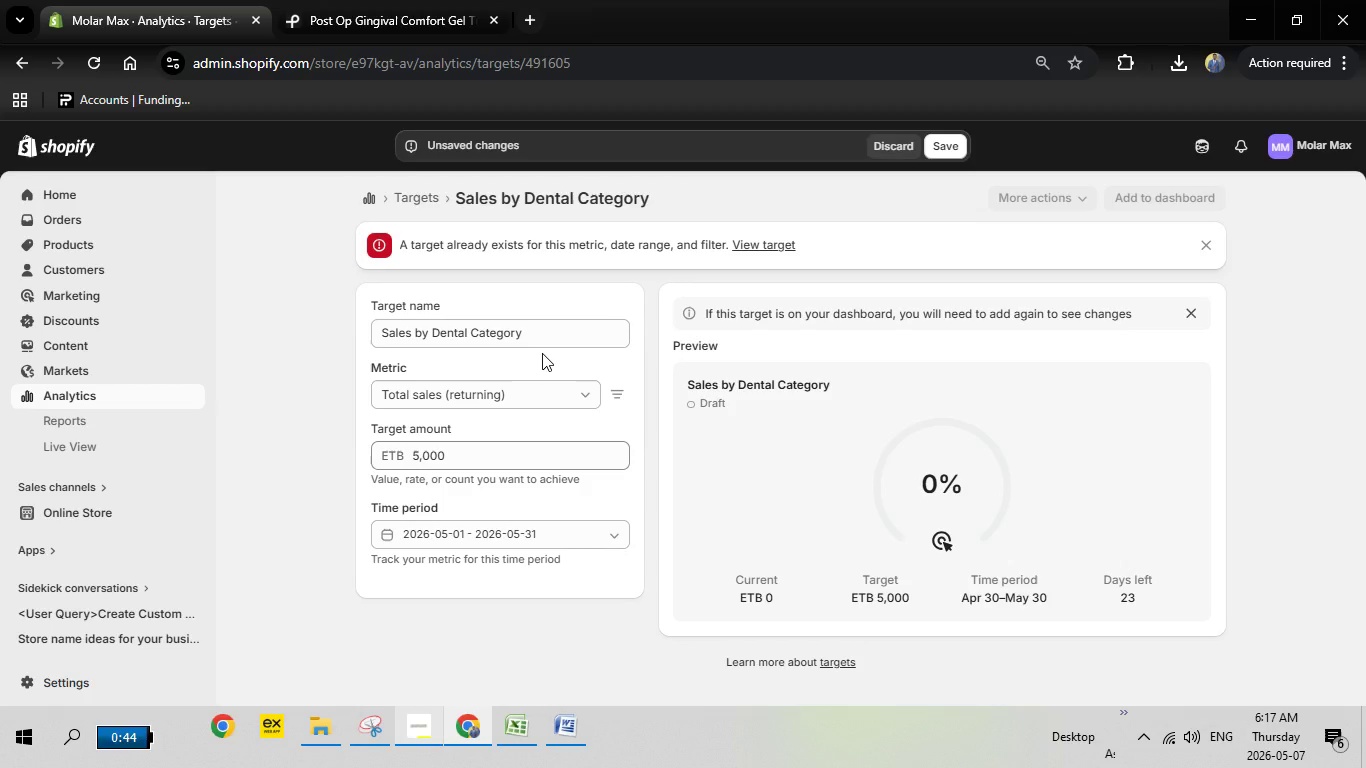 
wait(14.72)
 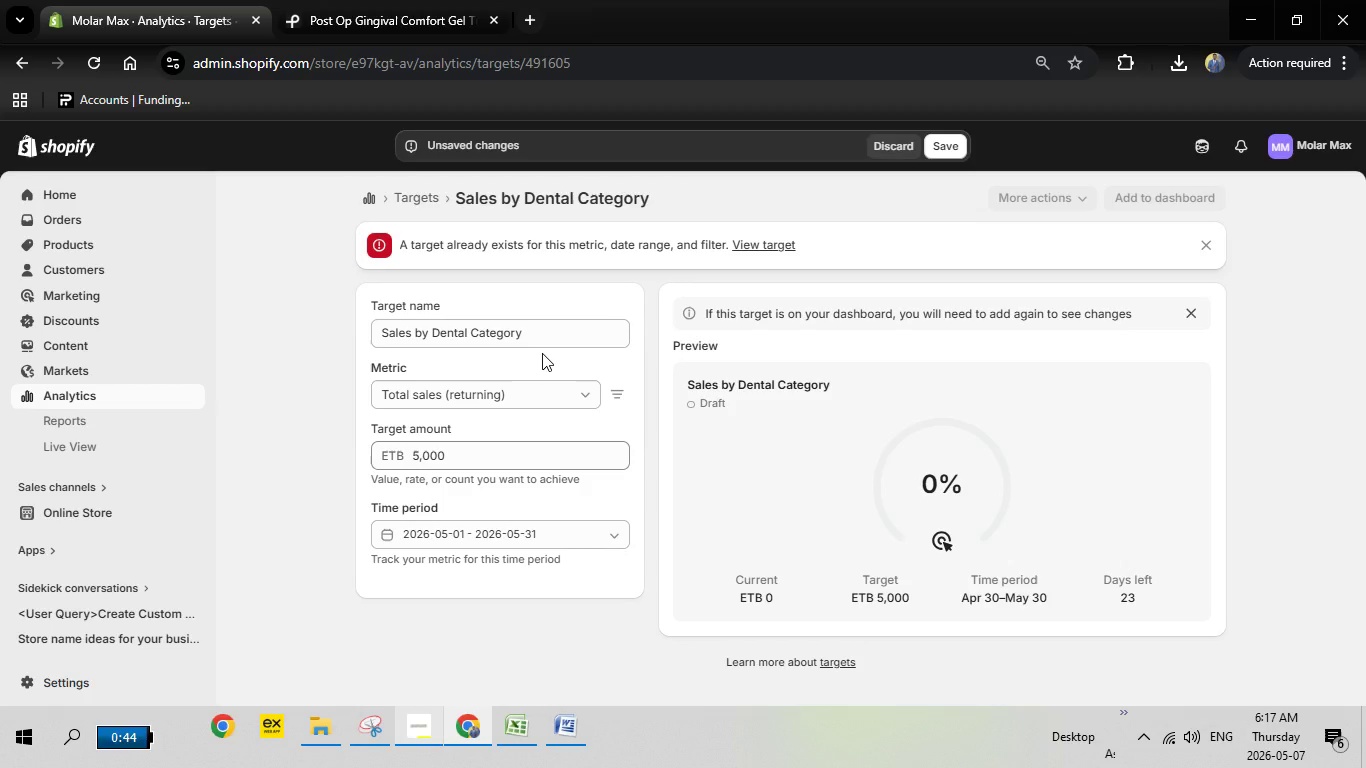 
left_click_drag(start_coordinate=[539, 458], to_coordinate=[367, 448])
 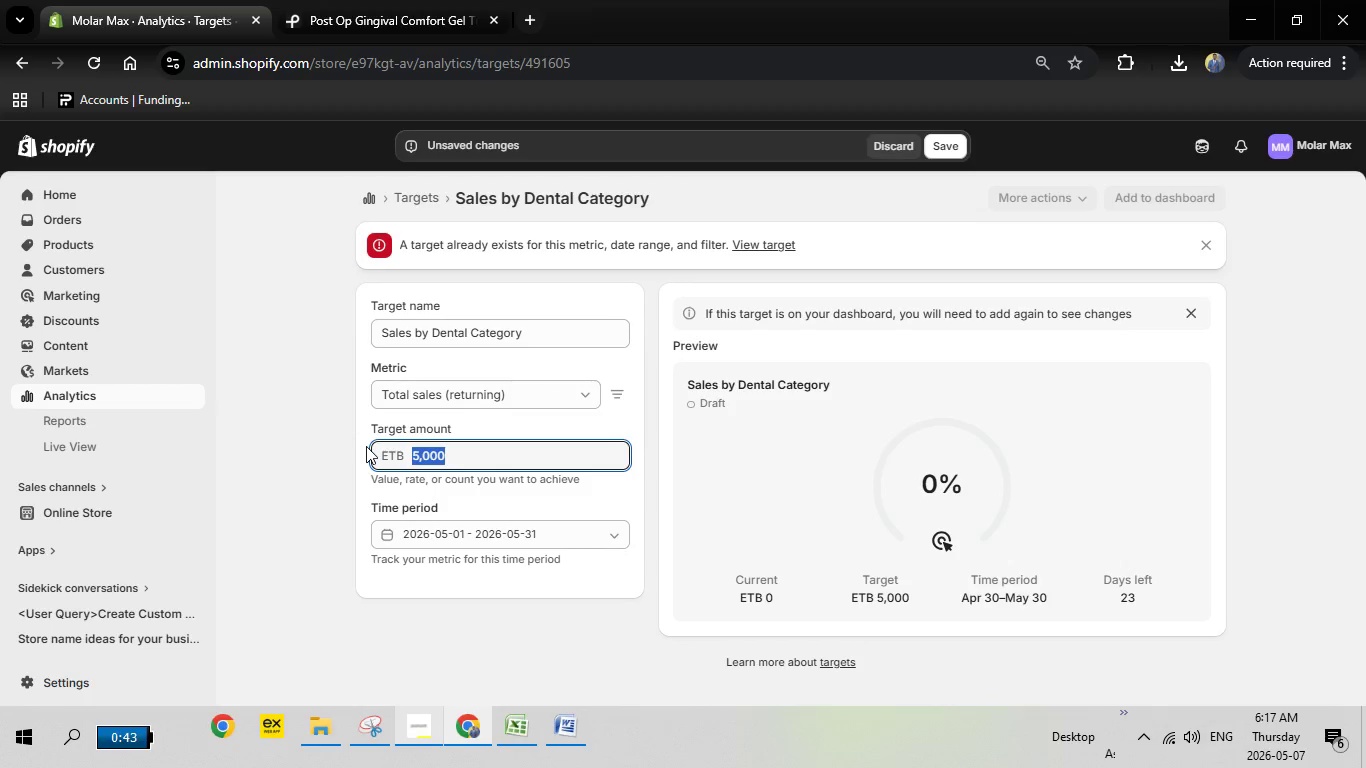 
type(10000)
 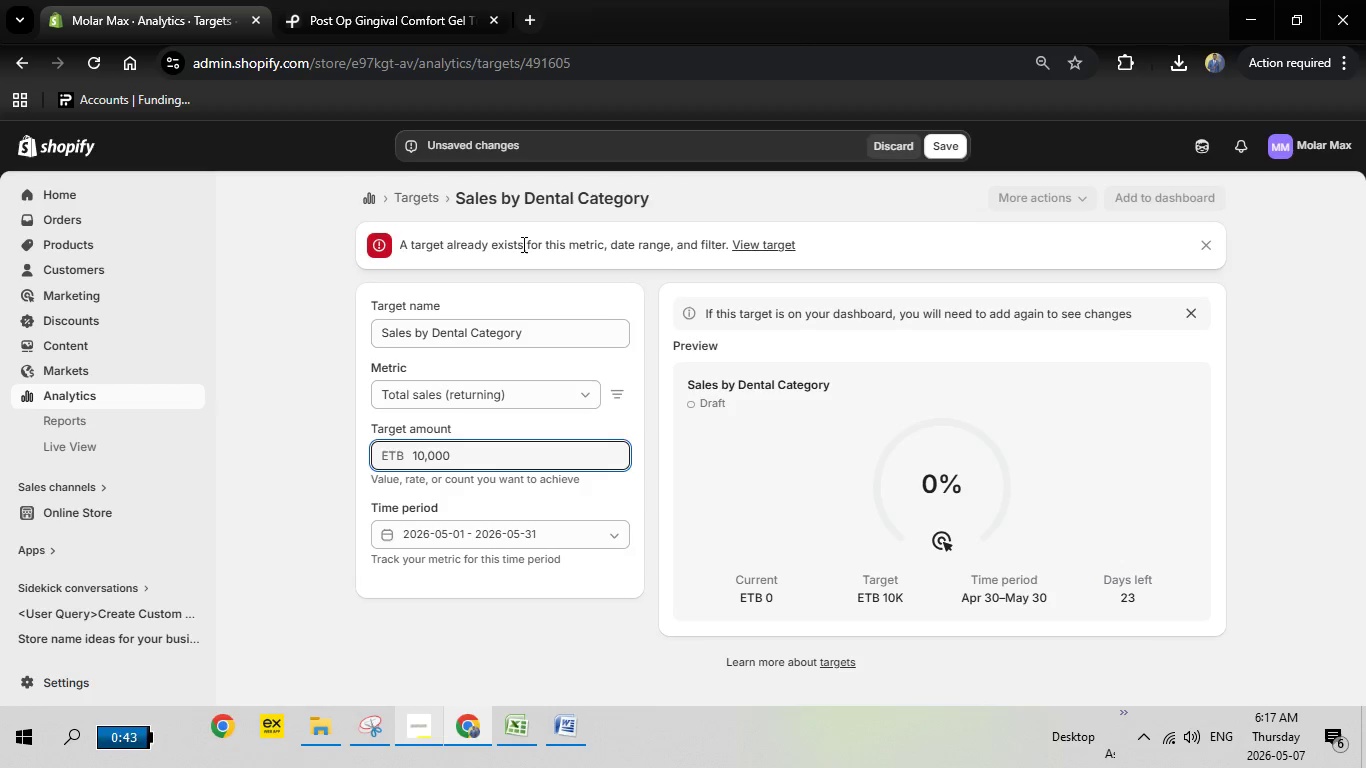 
wait(8.94)
 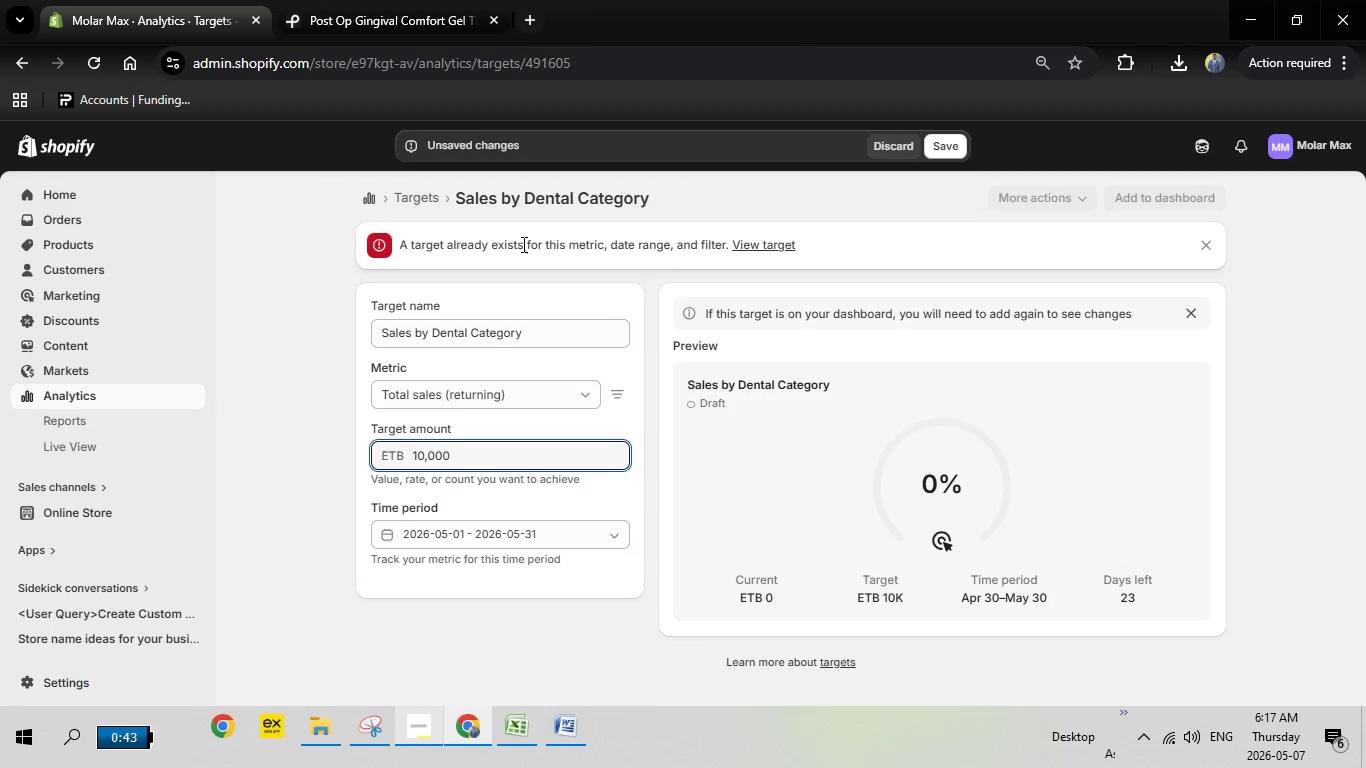 
left_click([498, 396])
 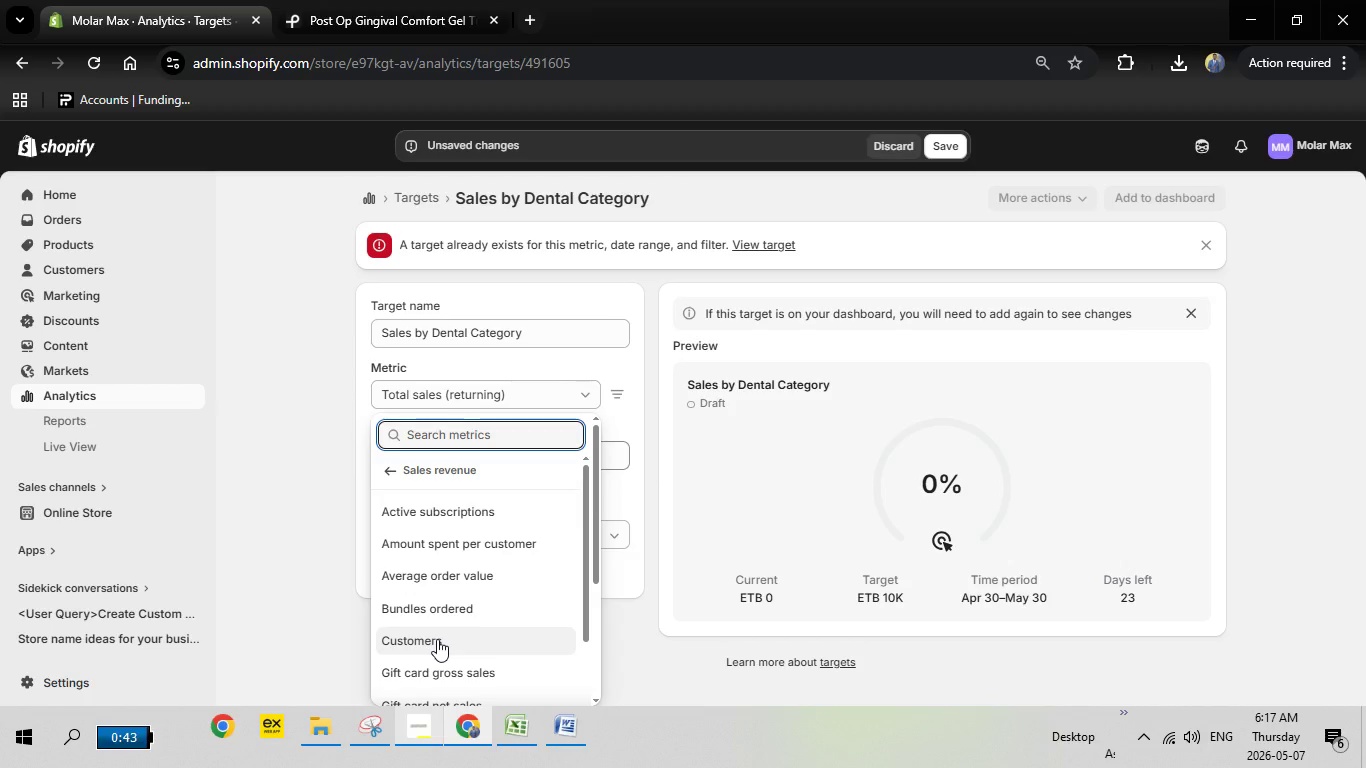 
wait(17.61)
 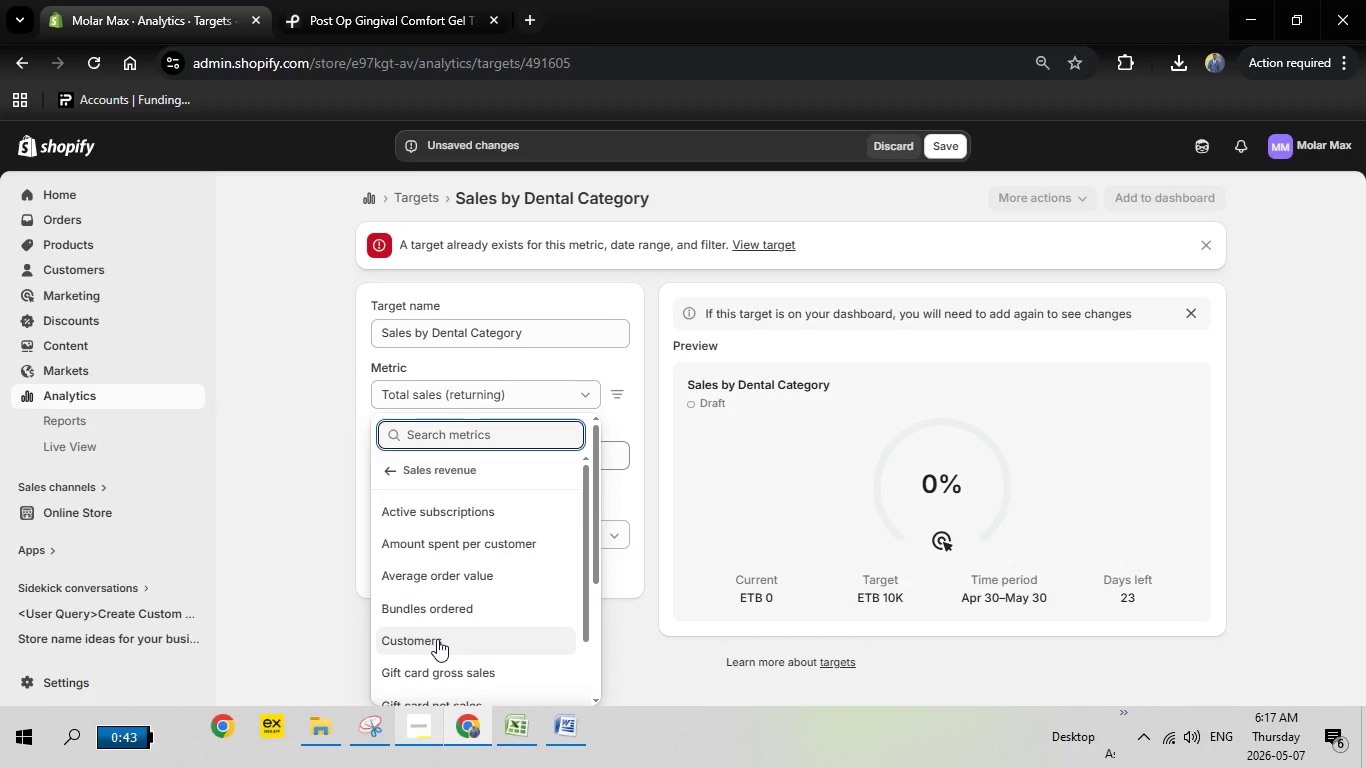 
scroll: coordinate [449, 617], scroll_direction: up, amount: 5.0
 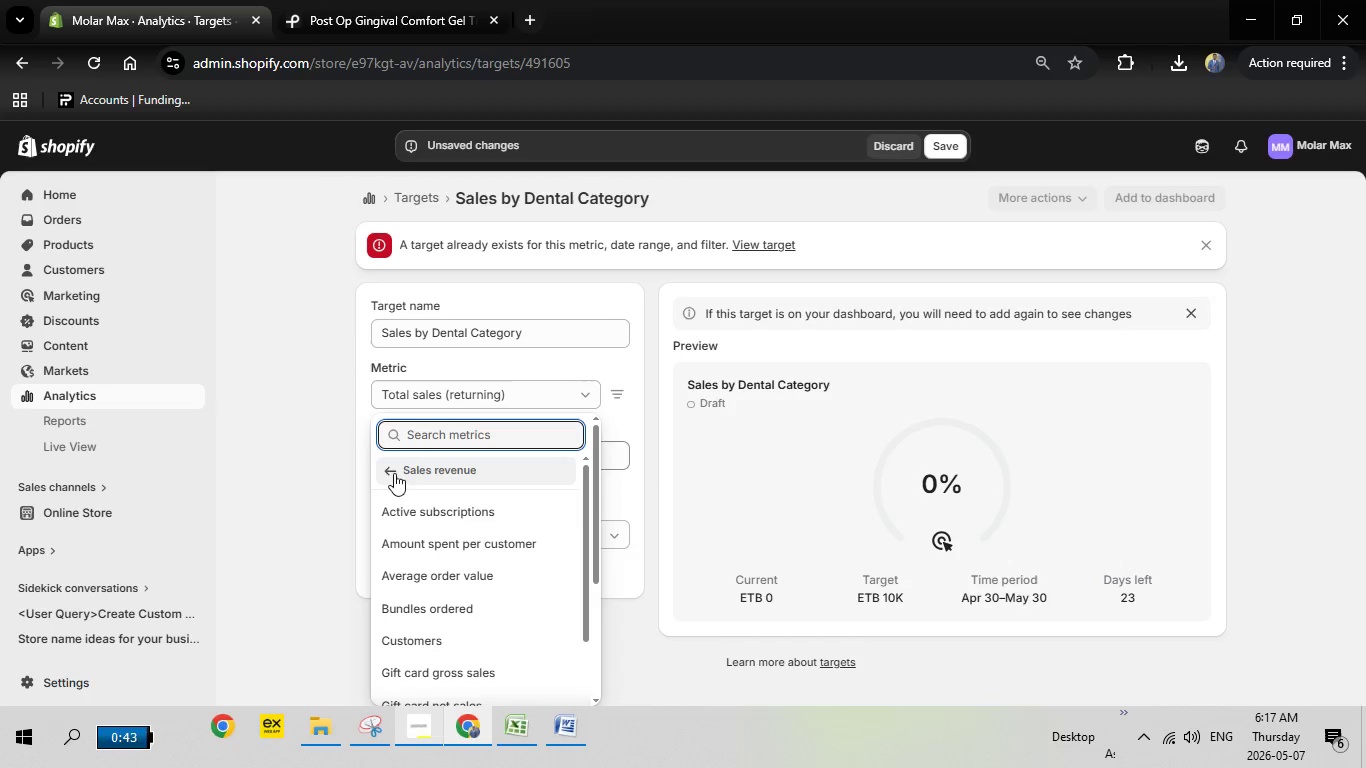 
left_click([392, 467])
 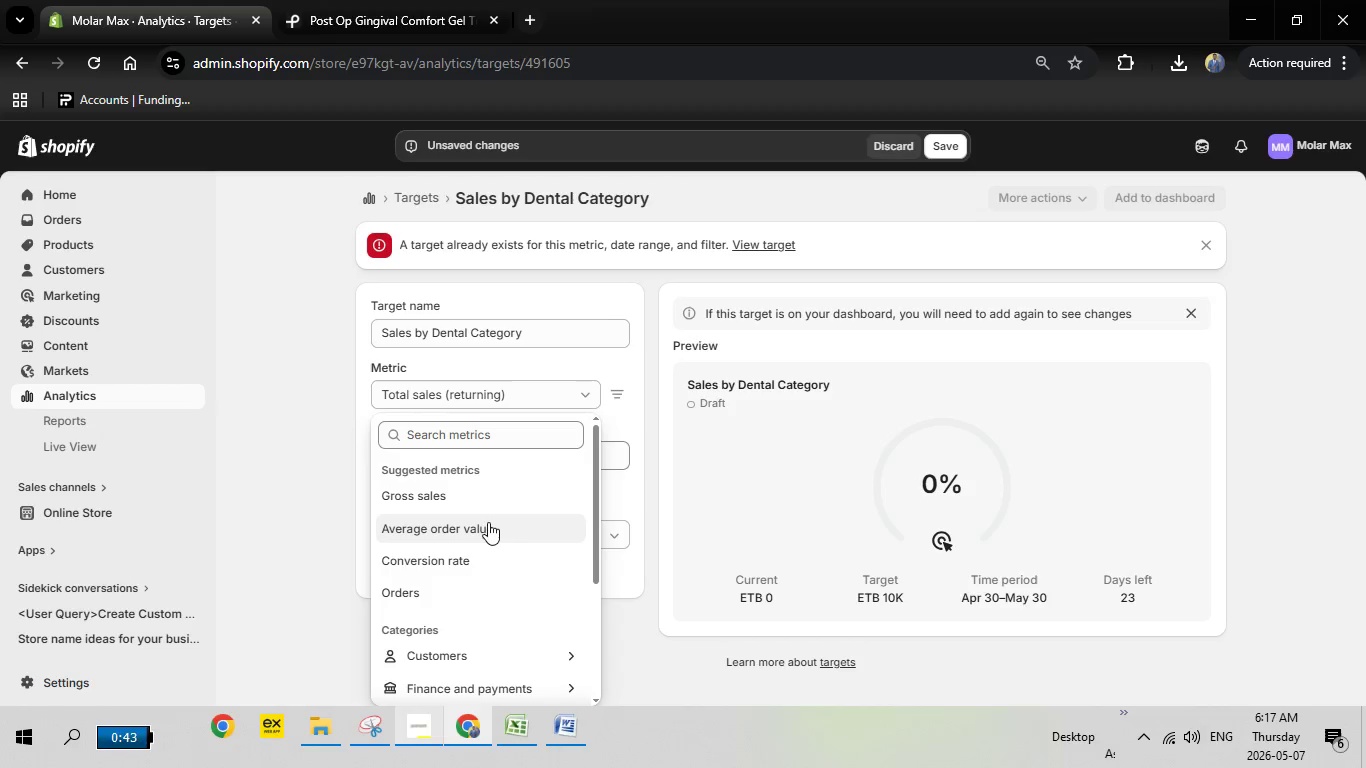 
wait(5.33)
 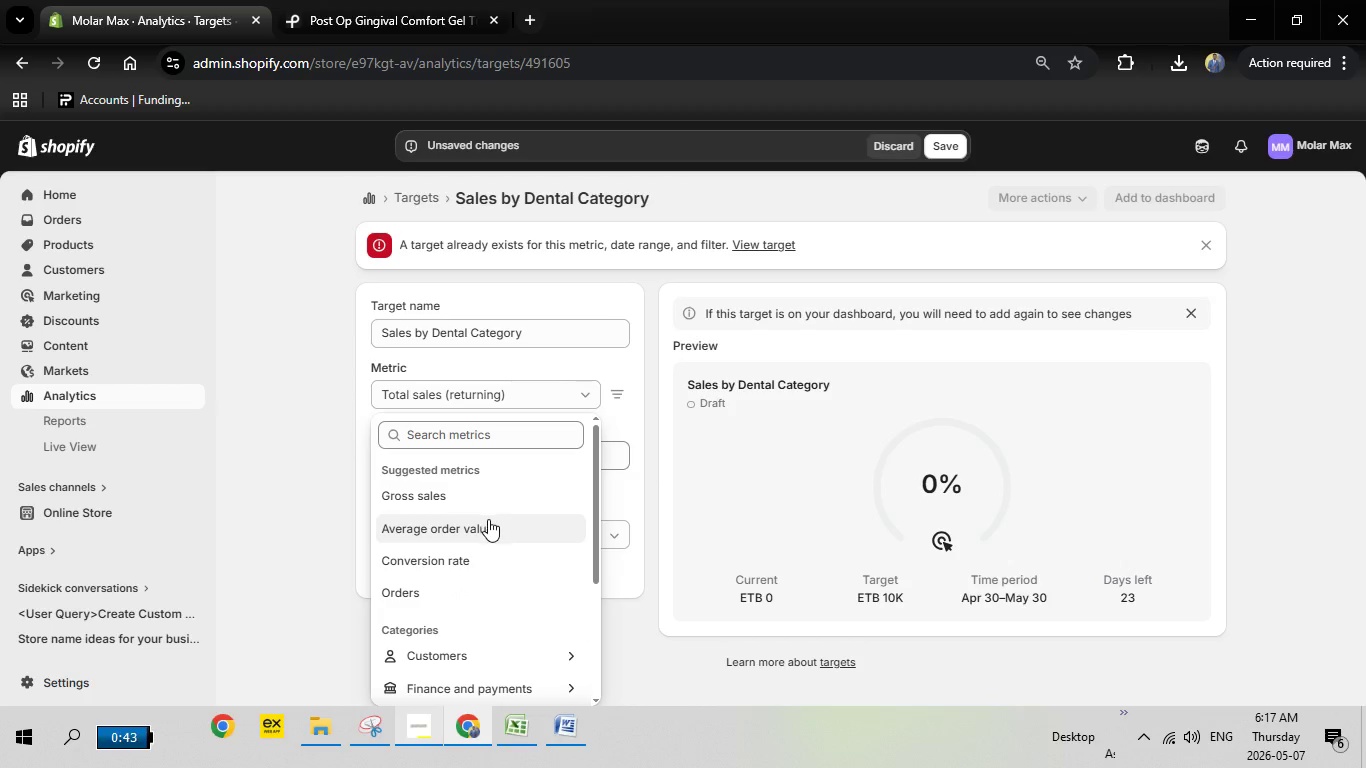 
scroll: coordinate [491, 518], scroll_direction: none, amount: 0.0
 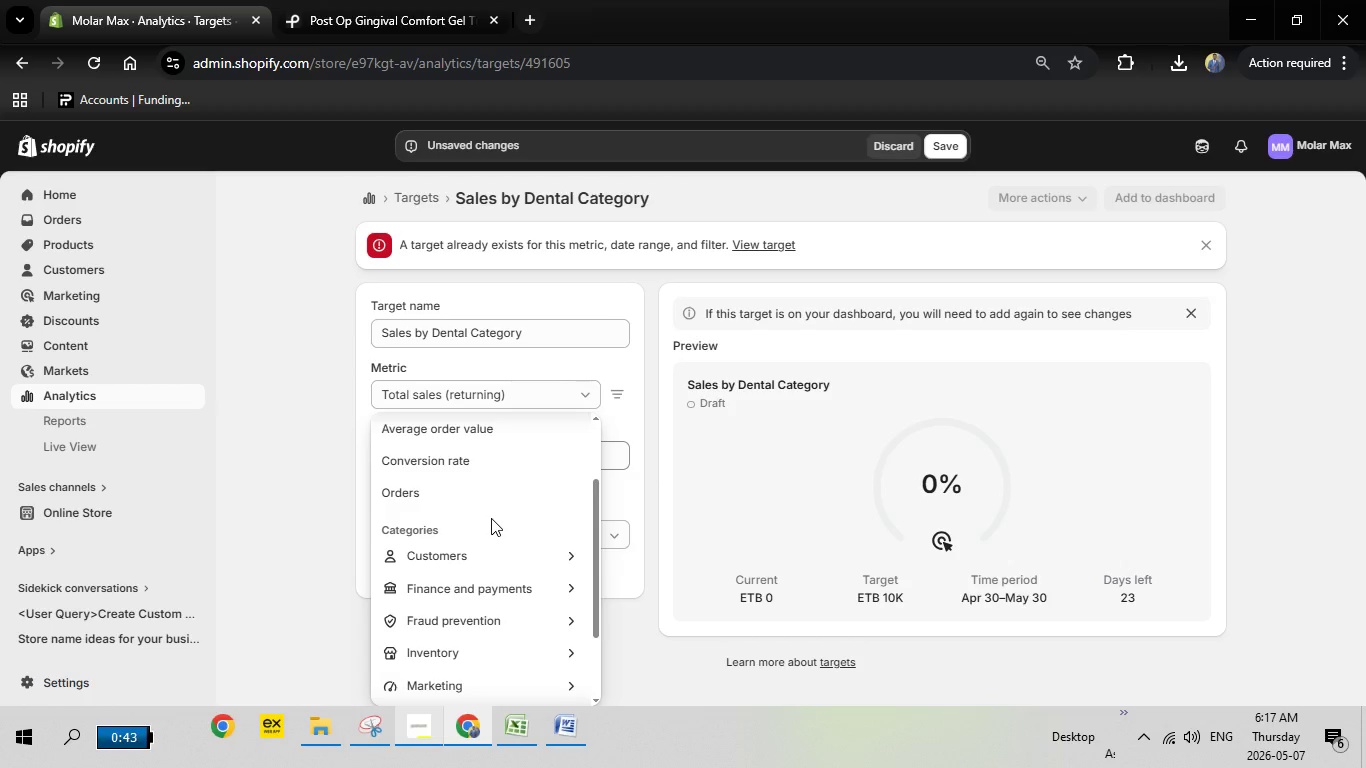 
scroll: coordinate [491, 518], scroll_direction: down, amount: 2.0
 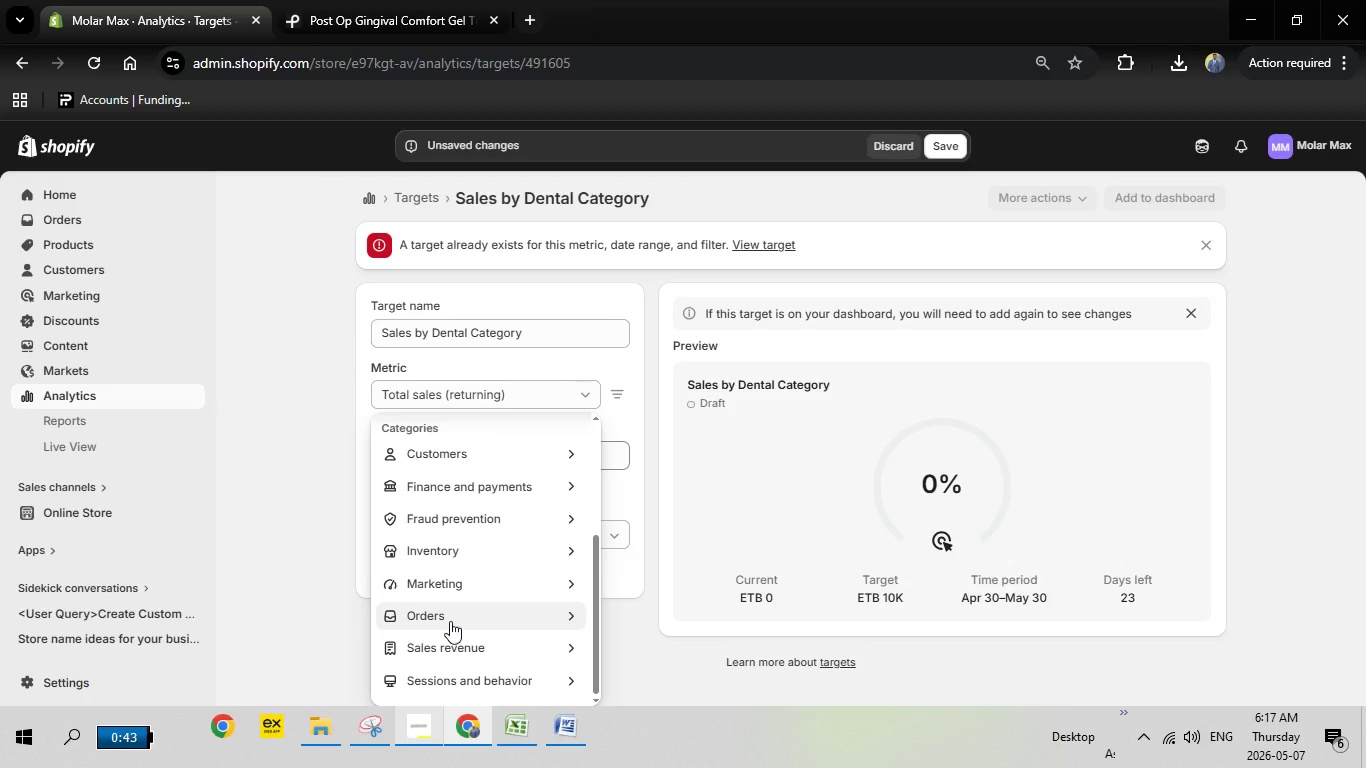 
left_click([450, 621])
 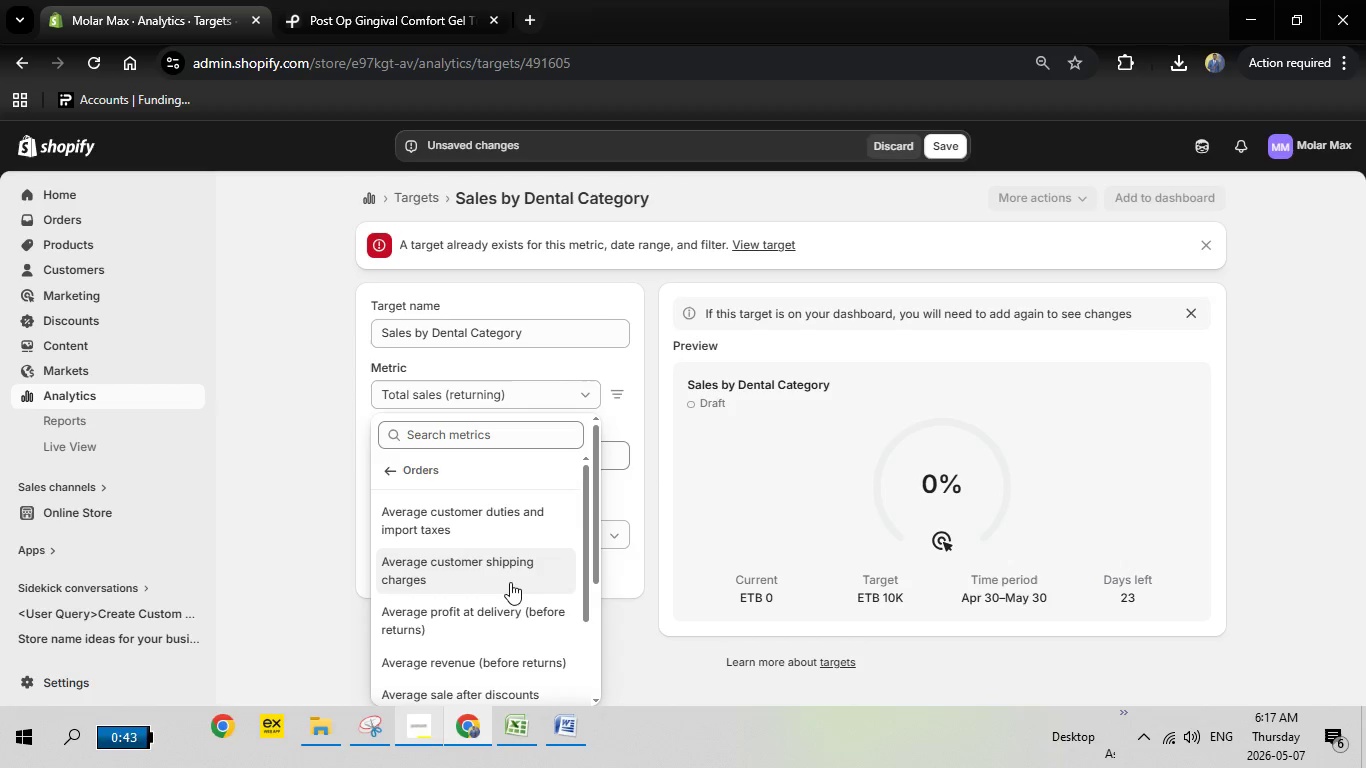 
scroll: coordinate [502, 582], scroll_direction: down, amount: 3.0
 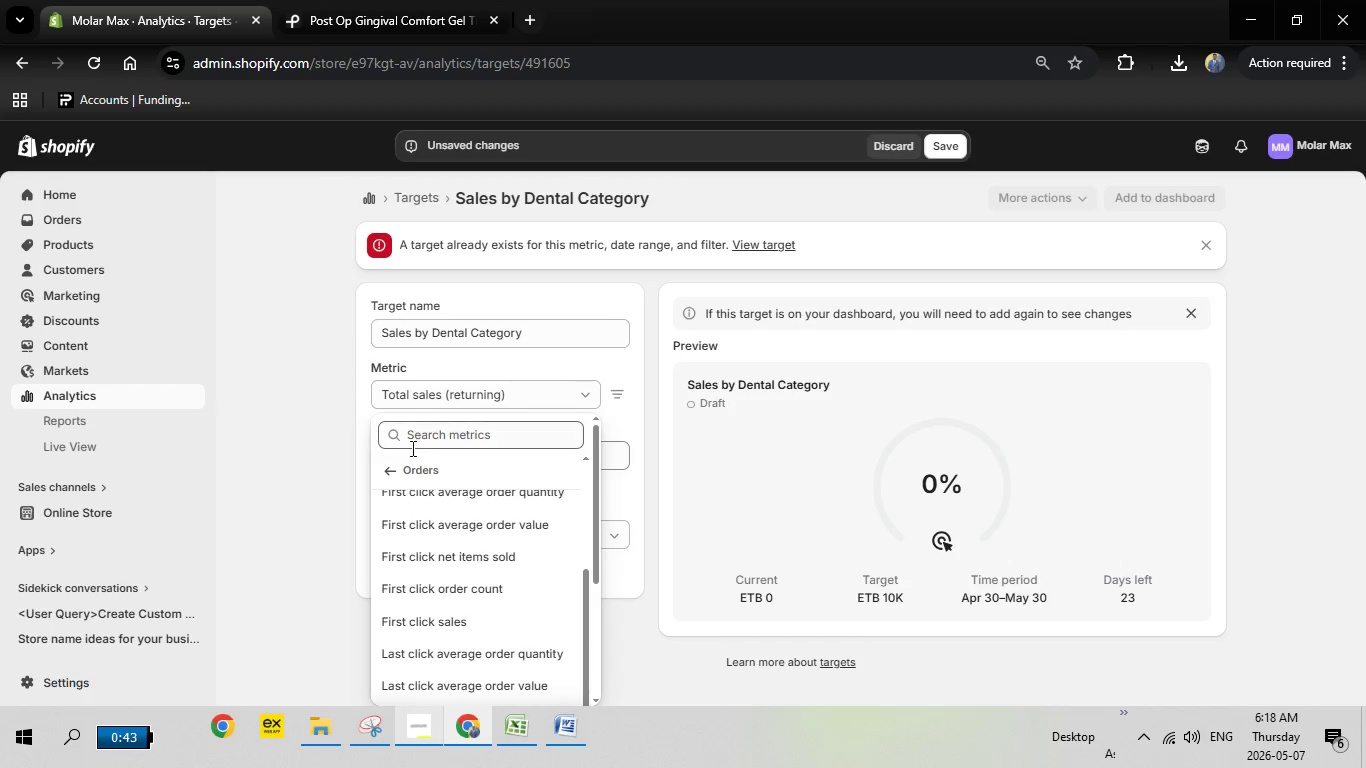 
left_click([394, 461])
 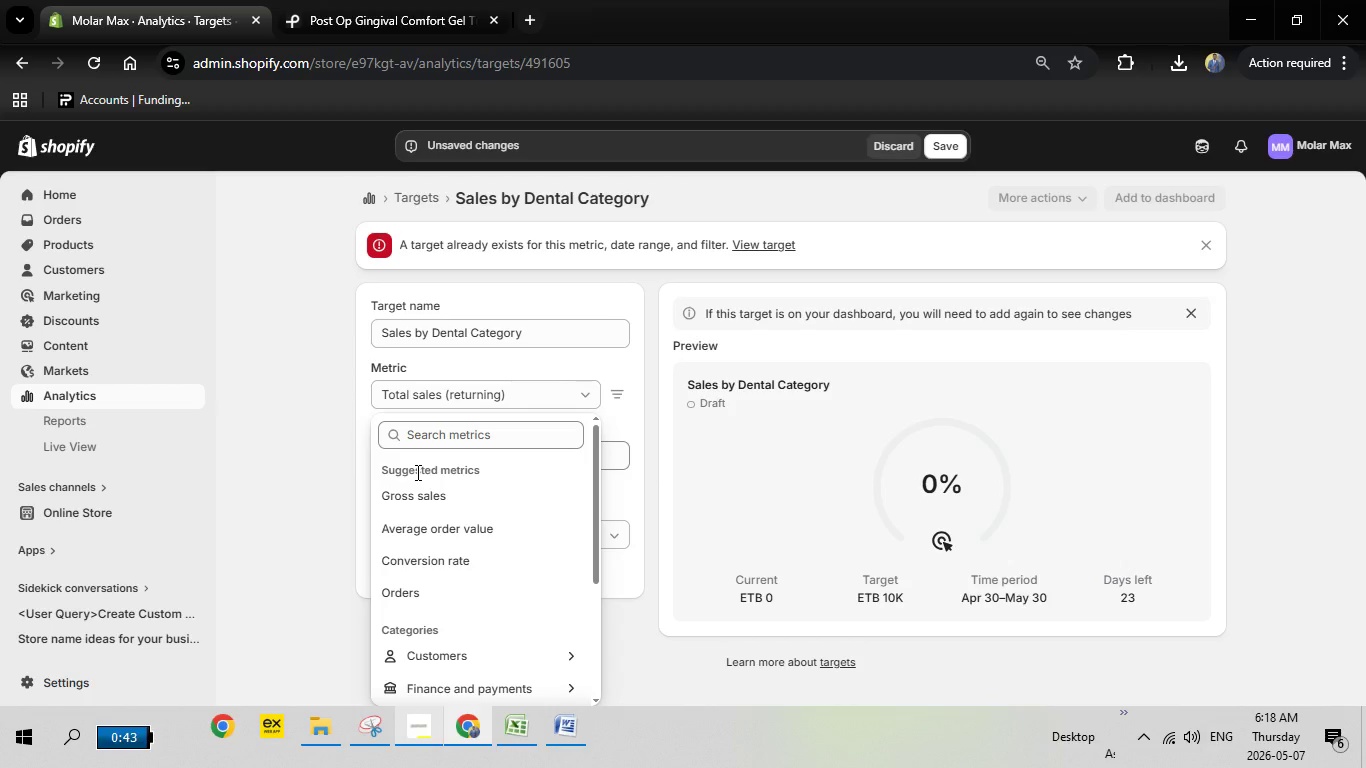 
wait(16.7)
 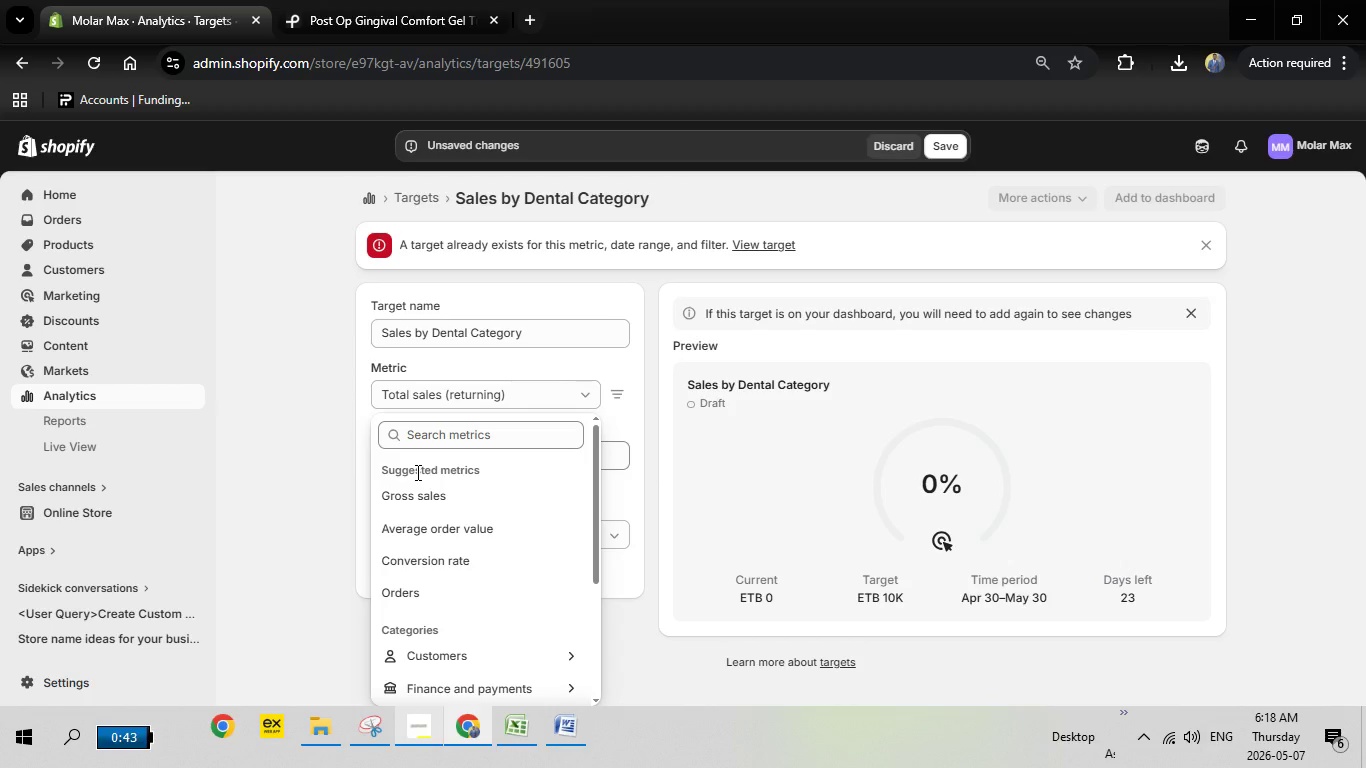 
left_click([531, 395])
 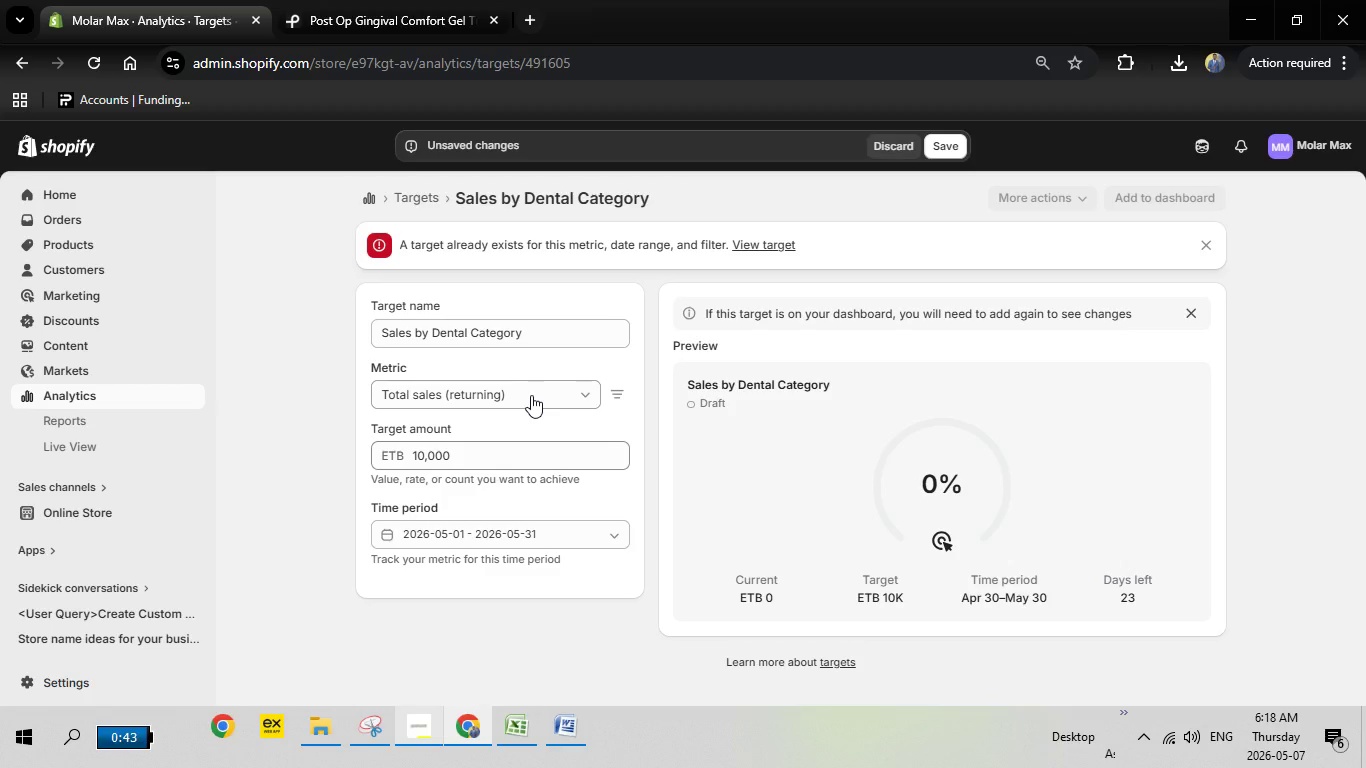 
left_click([531, 395])
 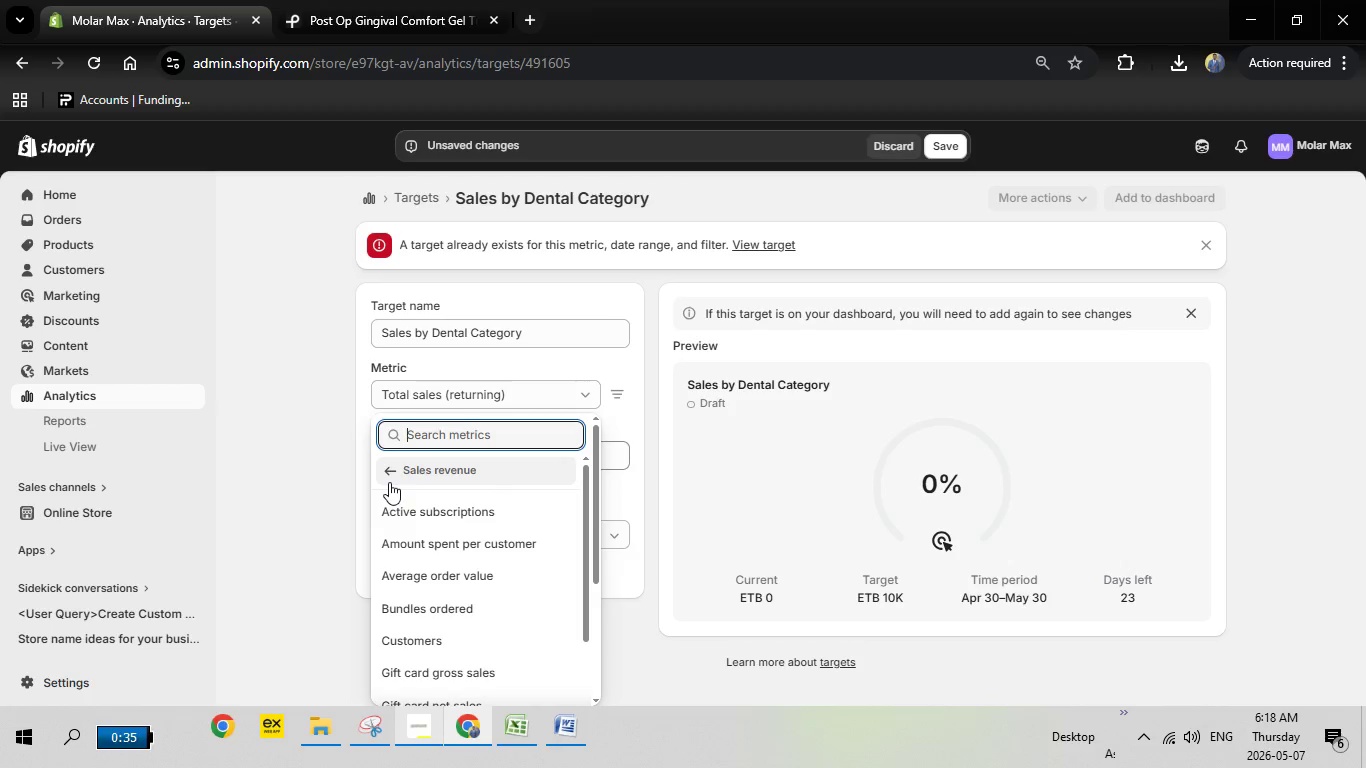 
left_click([387, 474])
 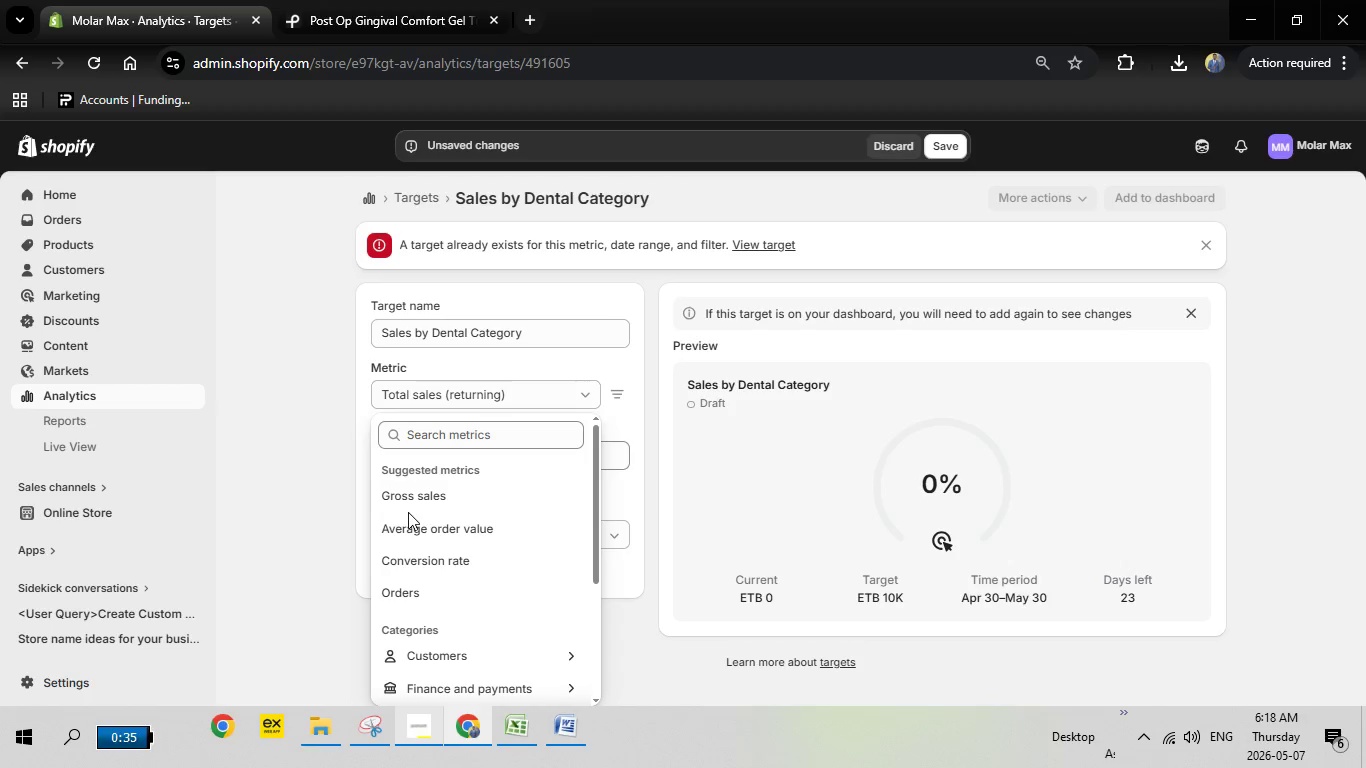 
scroll: coordinate [440, 524], scroll_direction: up, amount: 3.0
 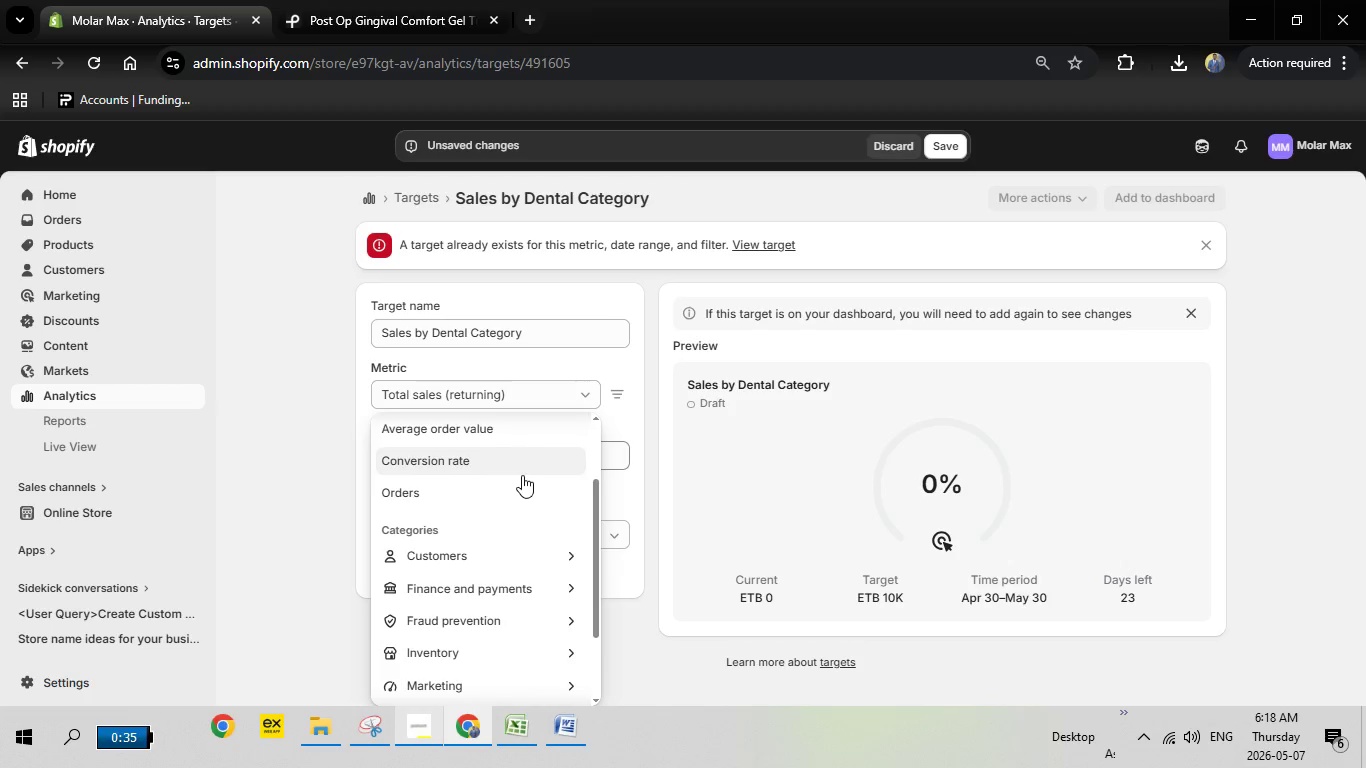 
scroll: coordinate [444, 596], scroll_direction: down, amount: 2.0
 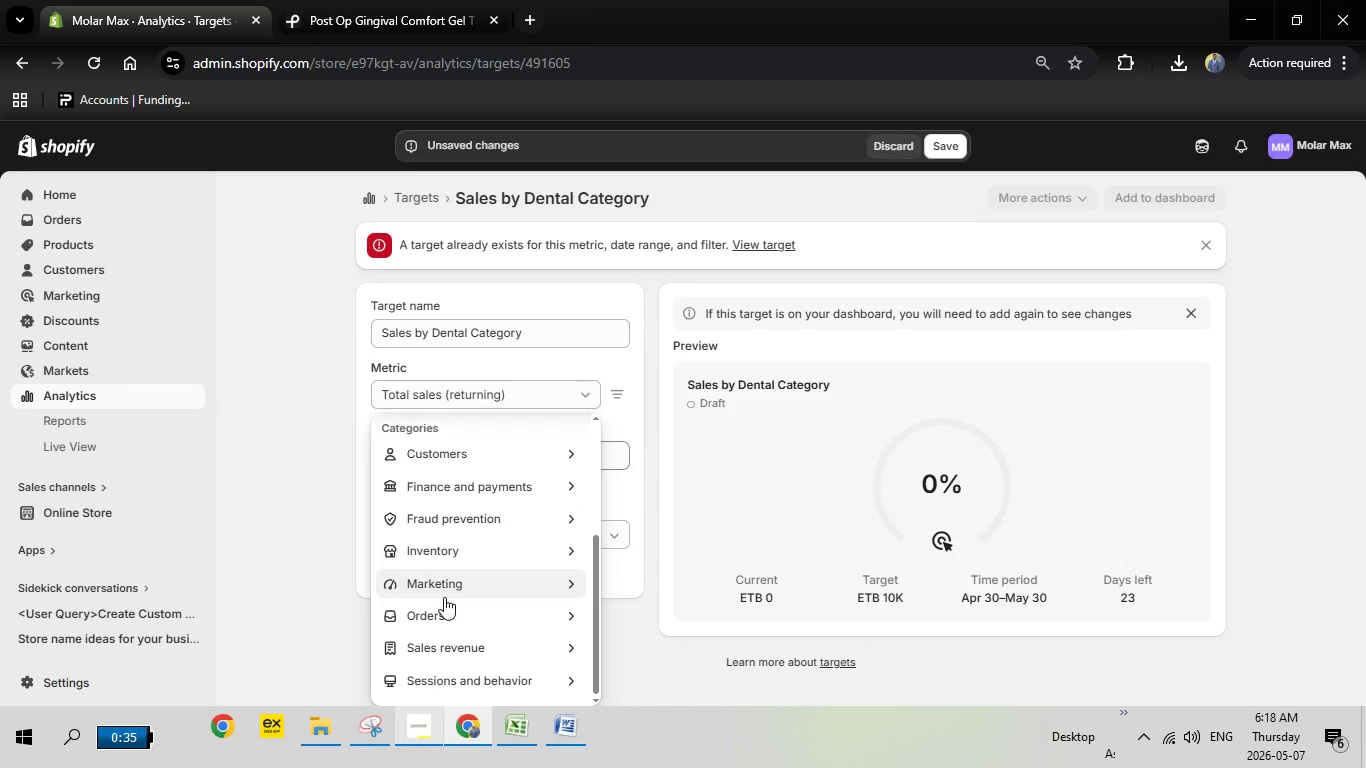 
wait(8.42)
 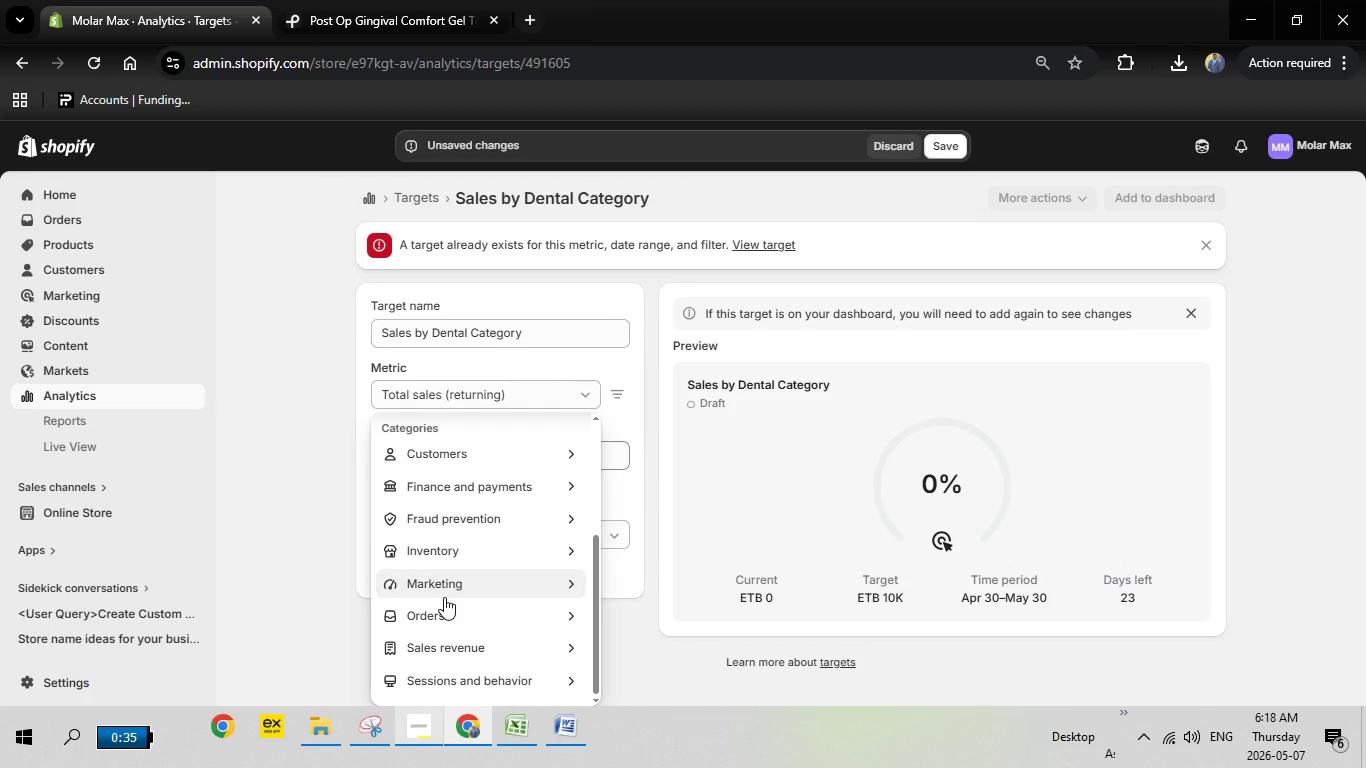 
scroll: coordinate [459, 582], scroll_direction: none, amount: 0.0
 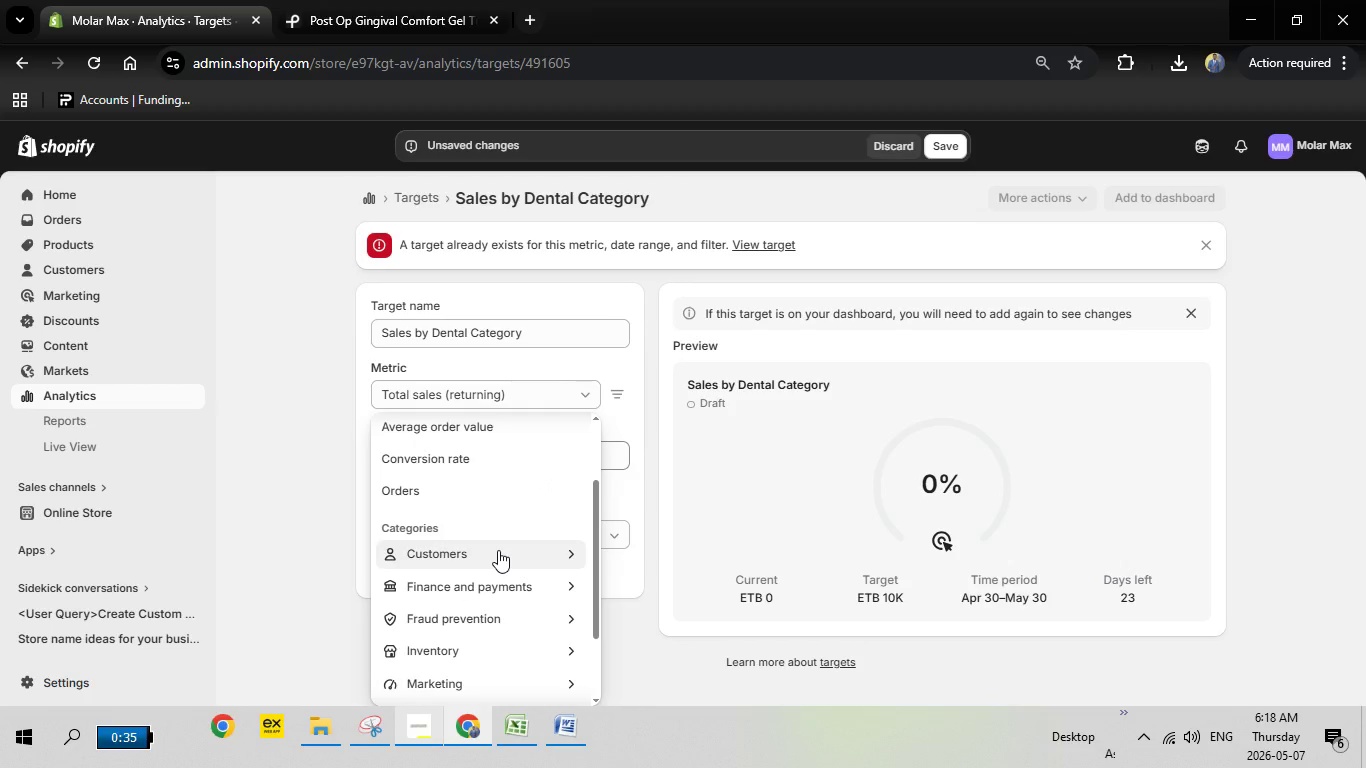 
left_click([498, 550])
 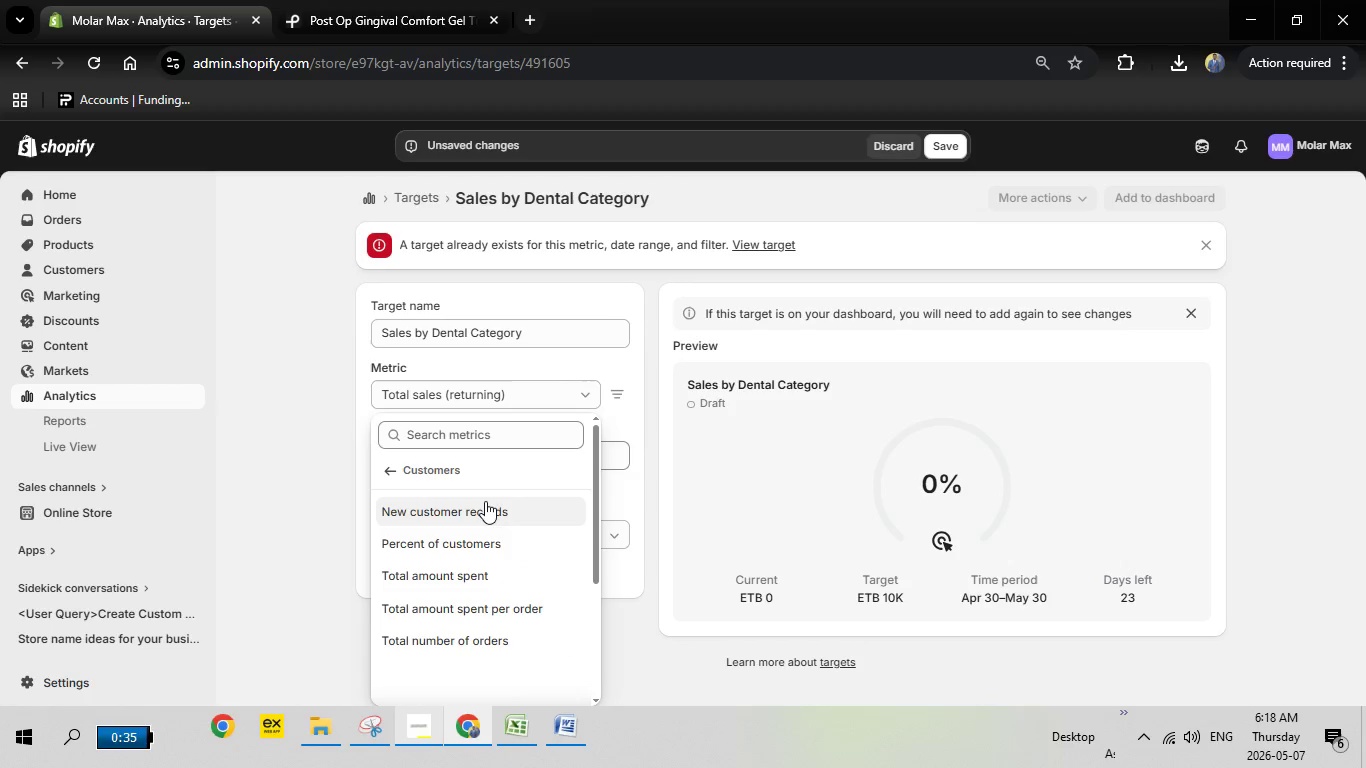 
left_click([484, 501])
 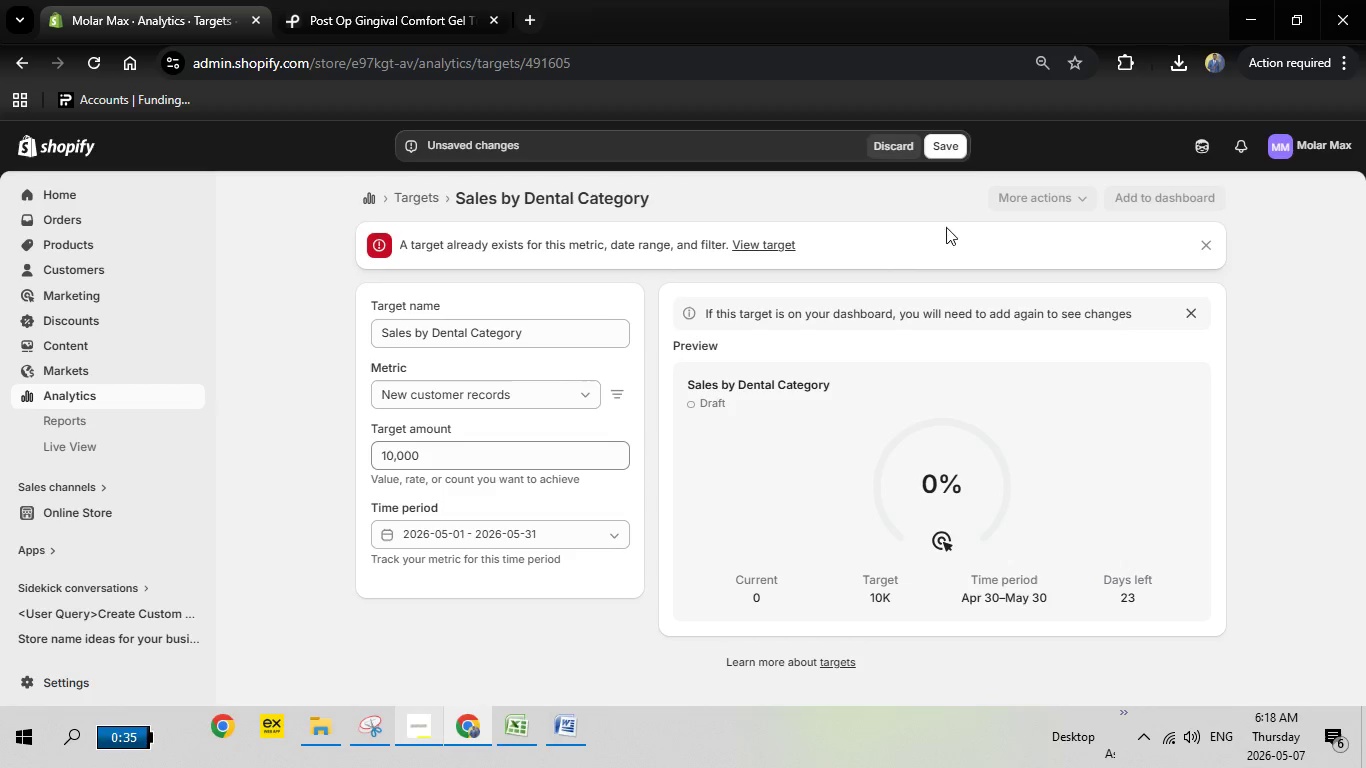 
left_click([956, 148])
 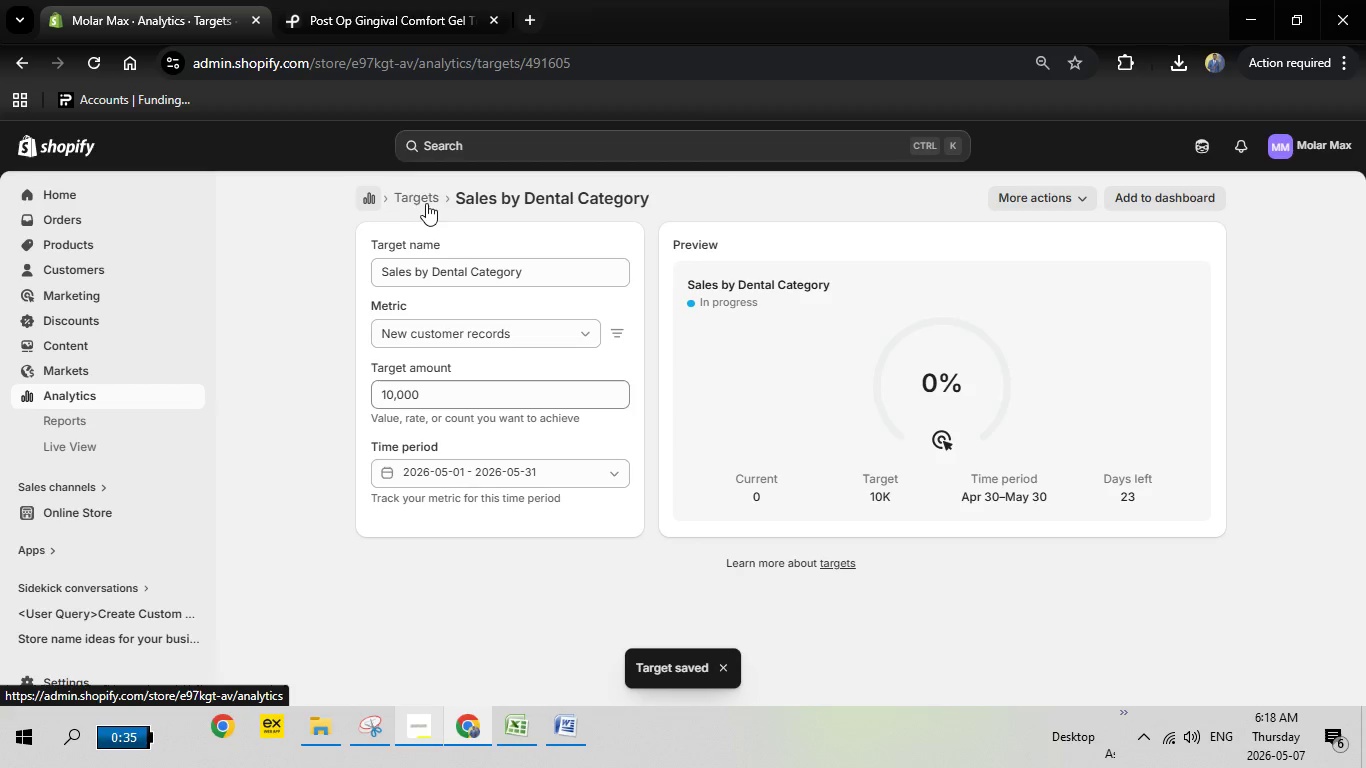 
left_click([444, 194])
 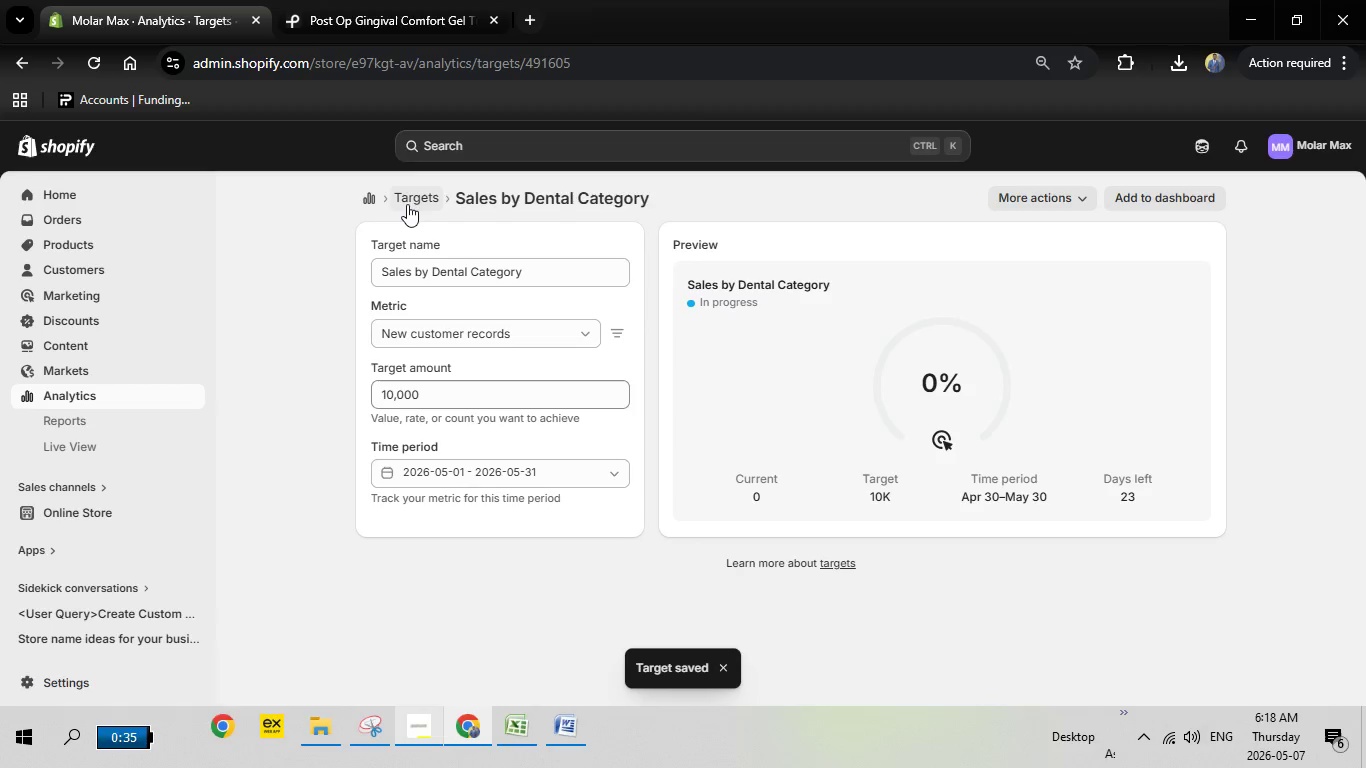 
left_click([408, 202])
 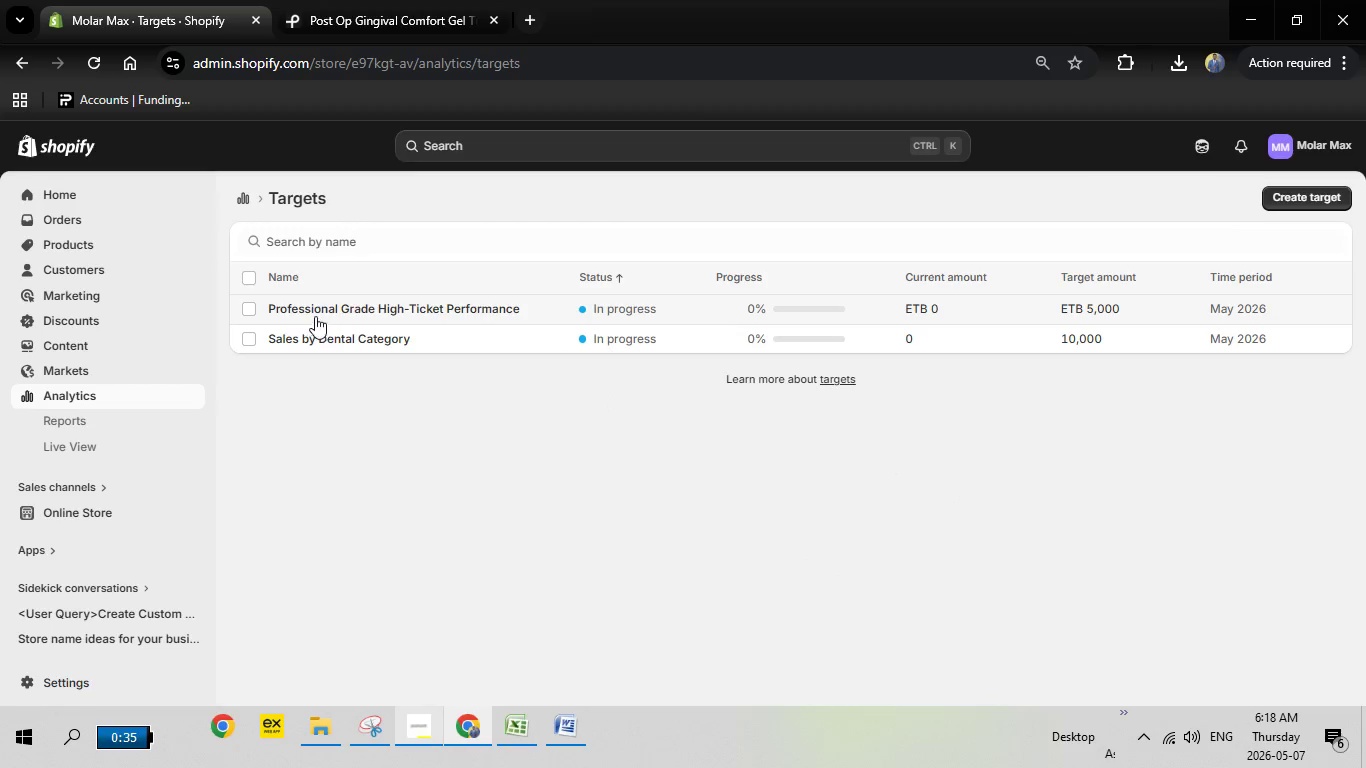 
wait(10.41)
 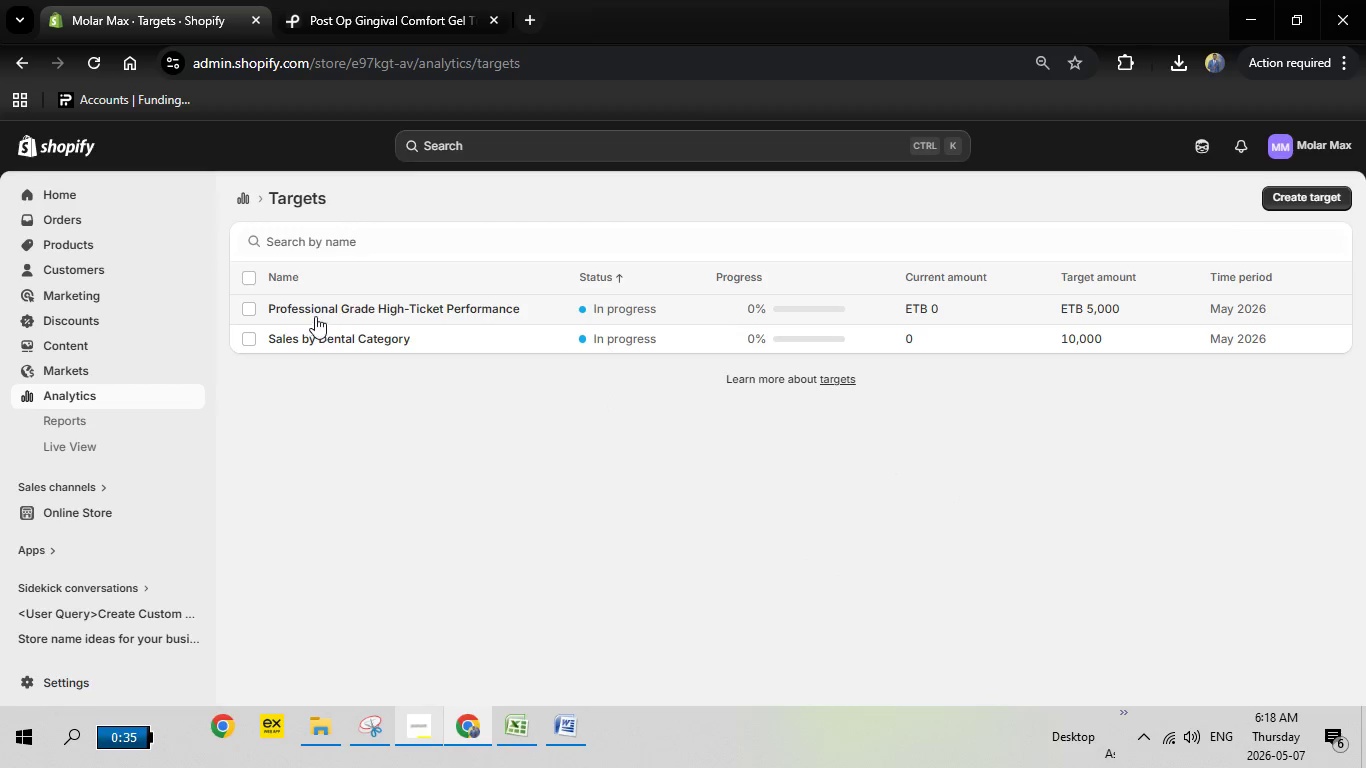 
left_click([1324, 199])
 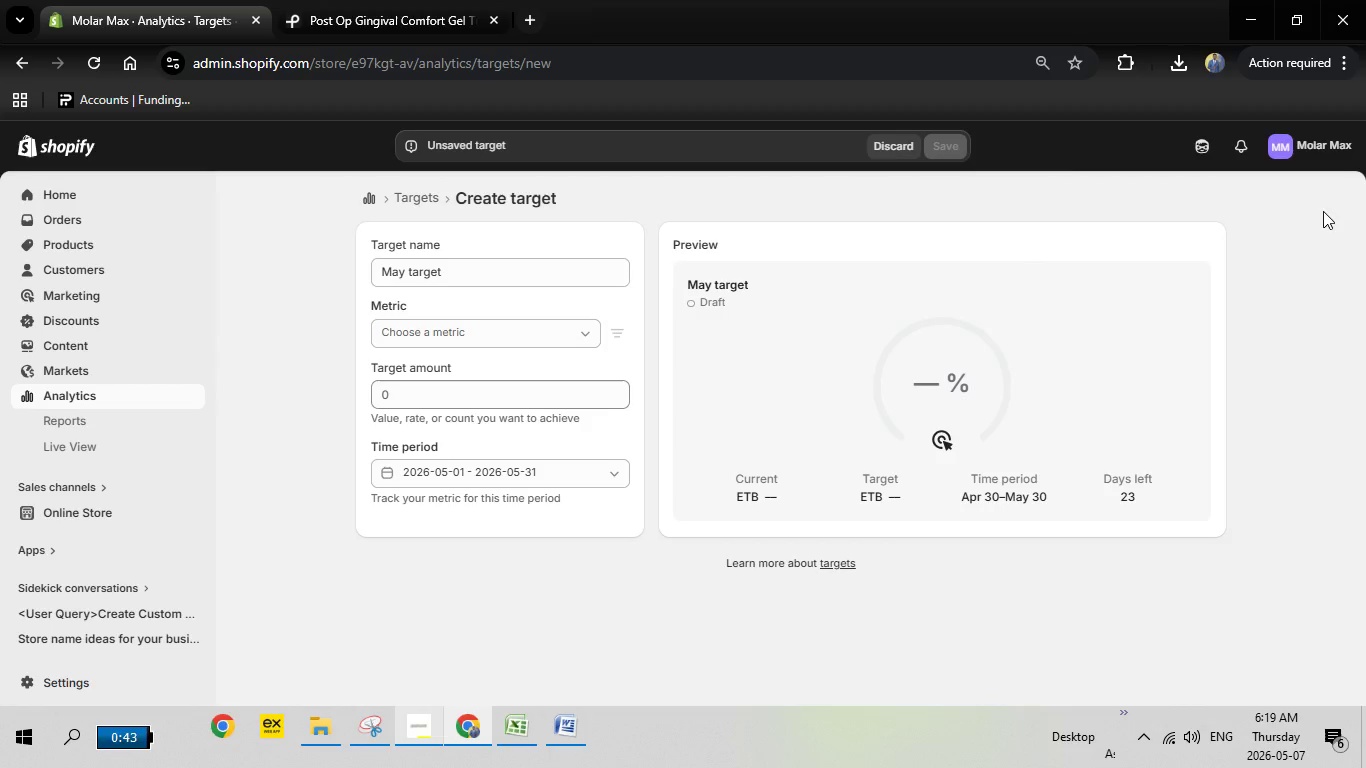 
wait(6.33)
 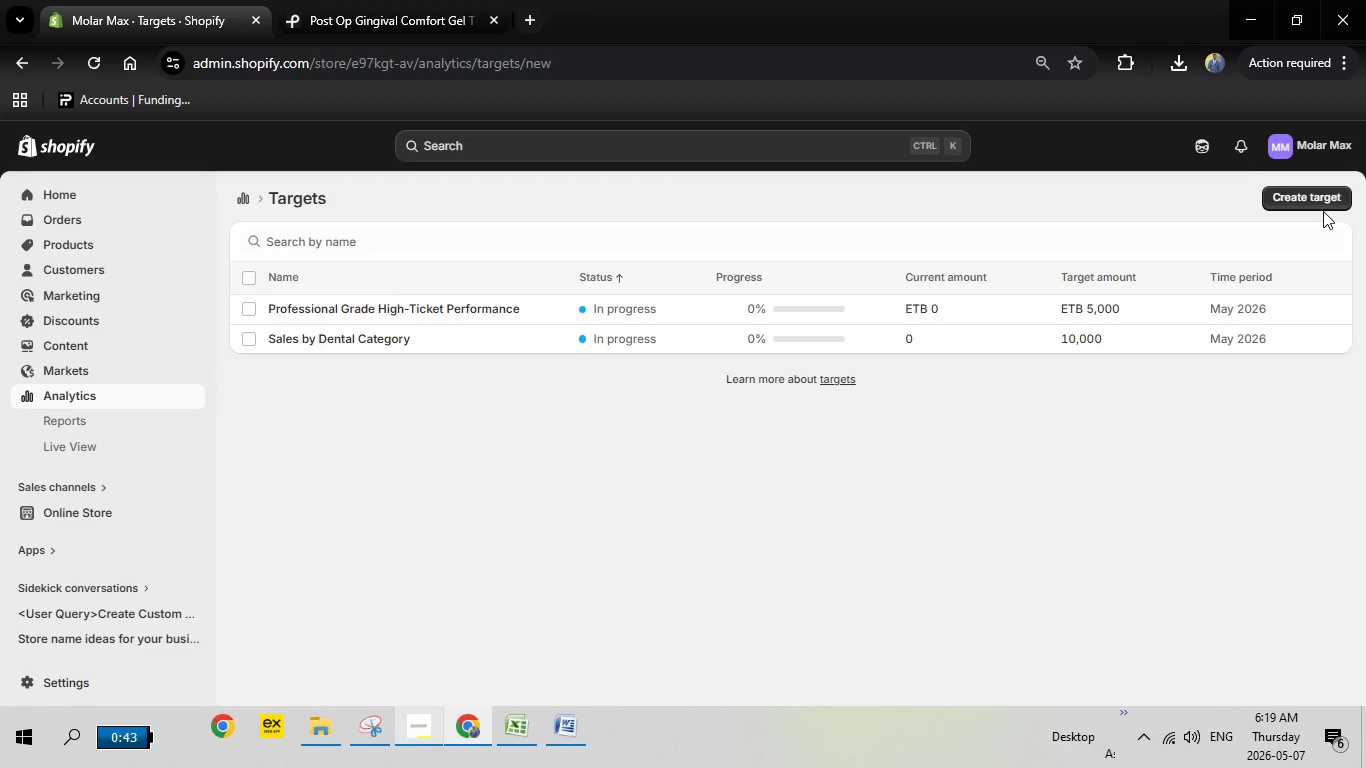 
left_click_drag(start_coordinate=[511, 280], to_coordinate=[340, 256])
 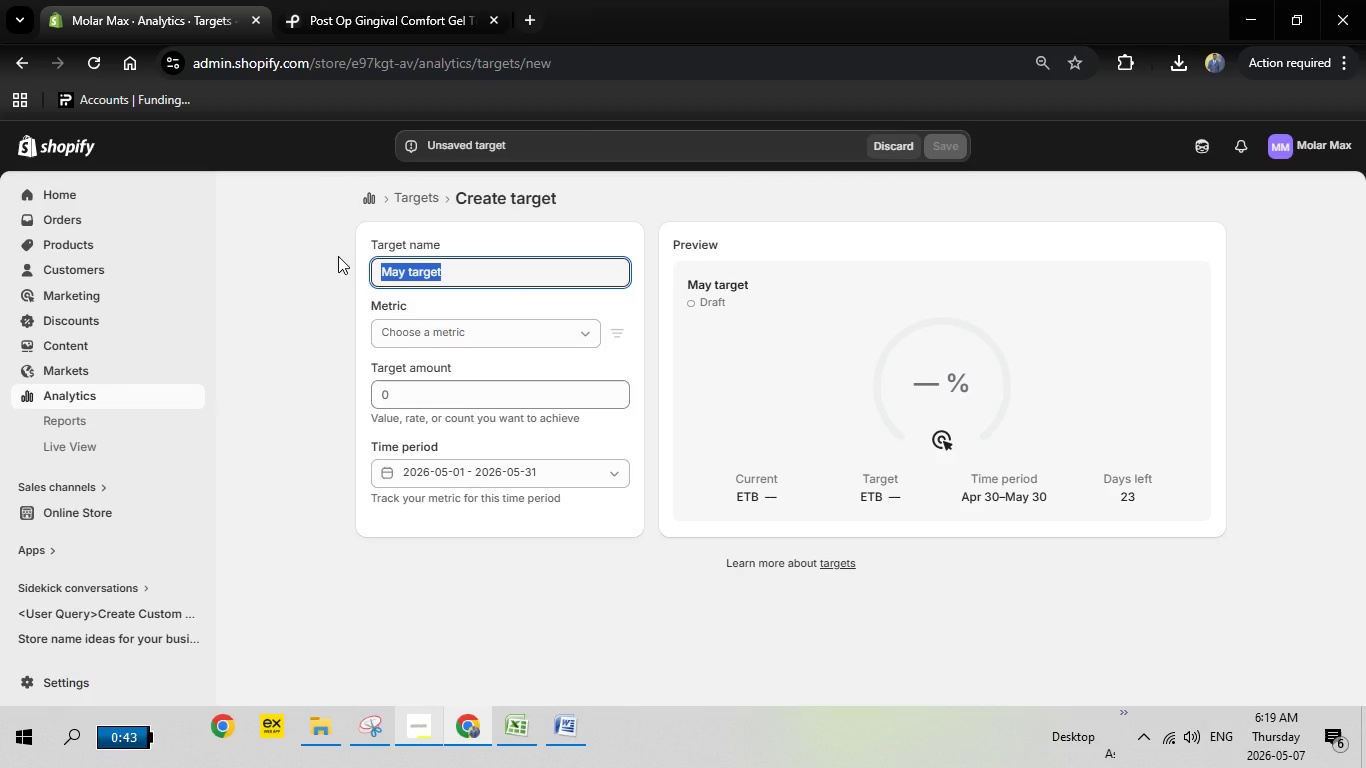 
key(Backspace)
type(Braces Relief Conversion Fune;)
key(Backspace)
key(Backspace)
type(nel)
 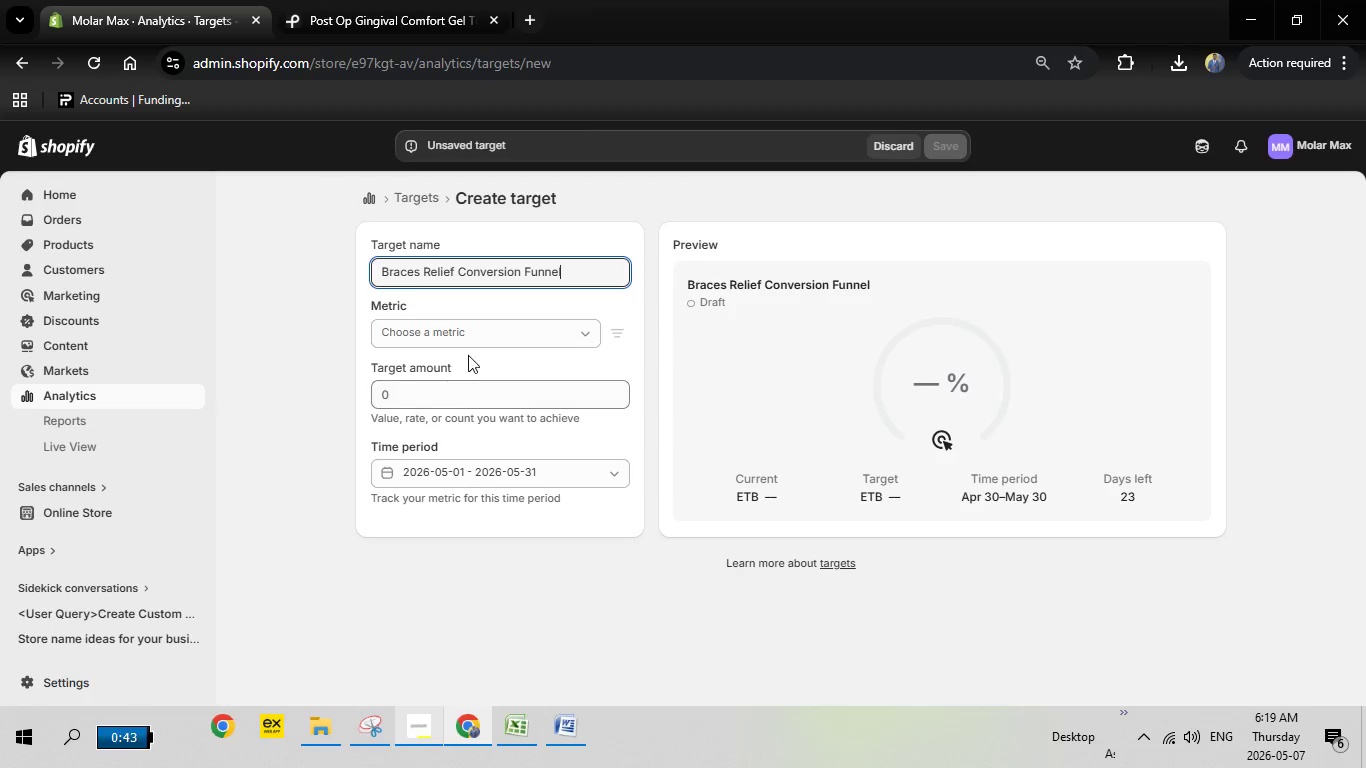 
left_click([481, 334])
 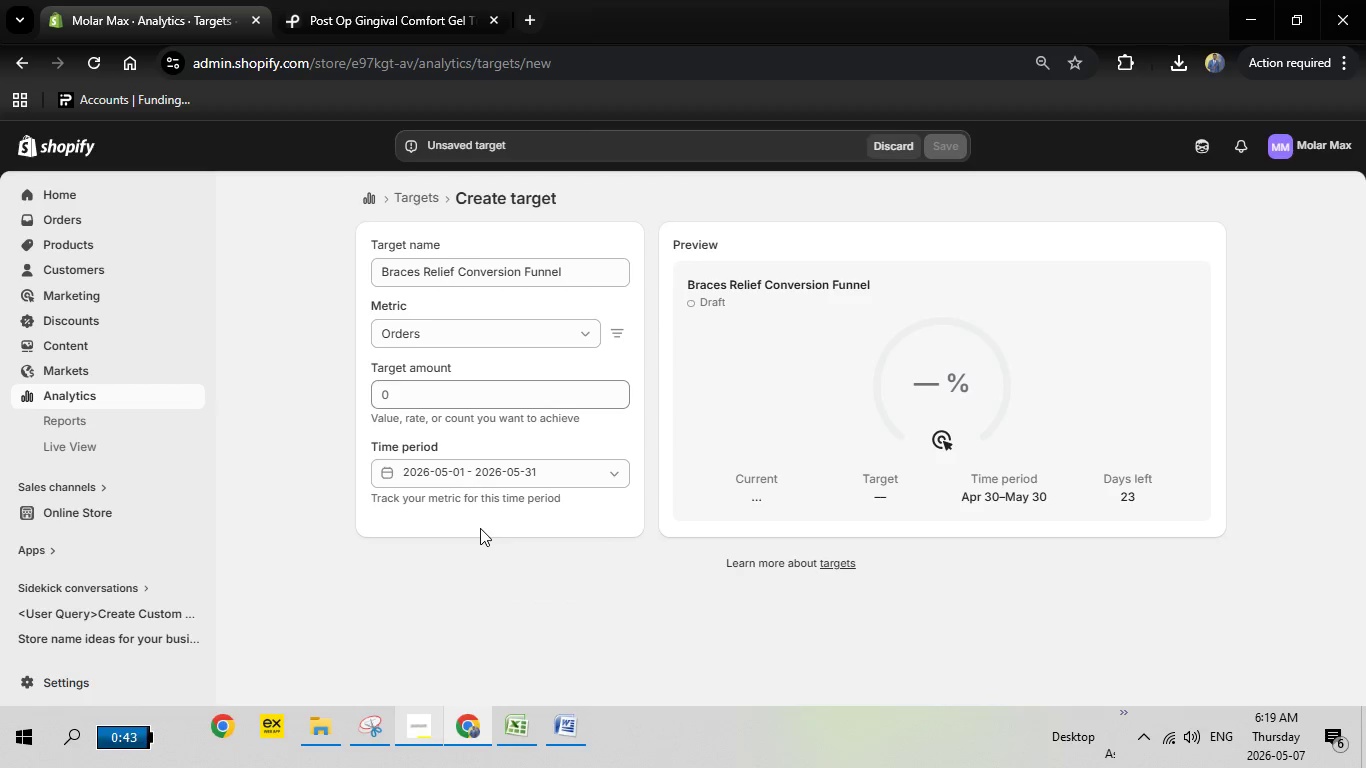 
wait(6.69)
 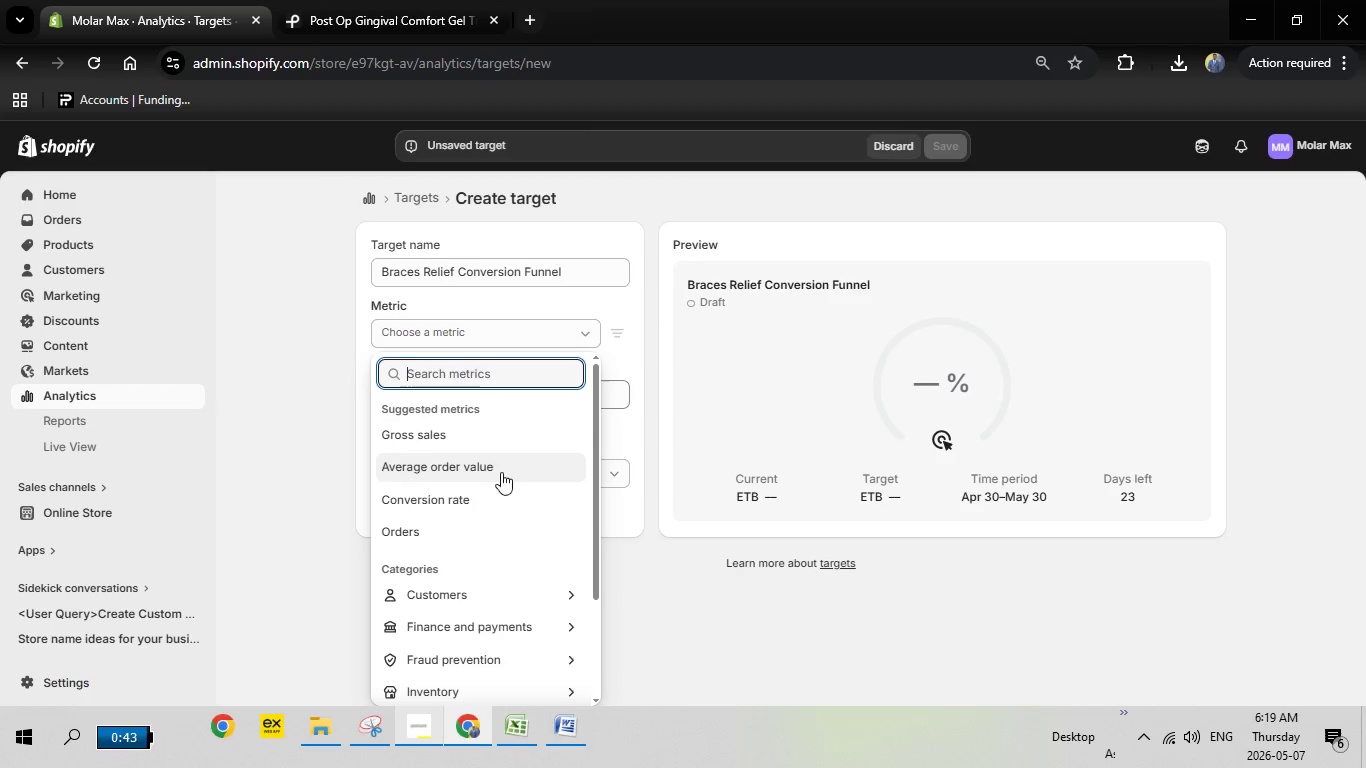 
left_click_drag(start_coordinate=[445, 398], to_coordinate=[356, 398])
 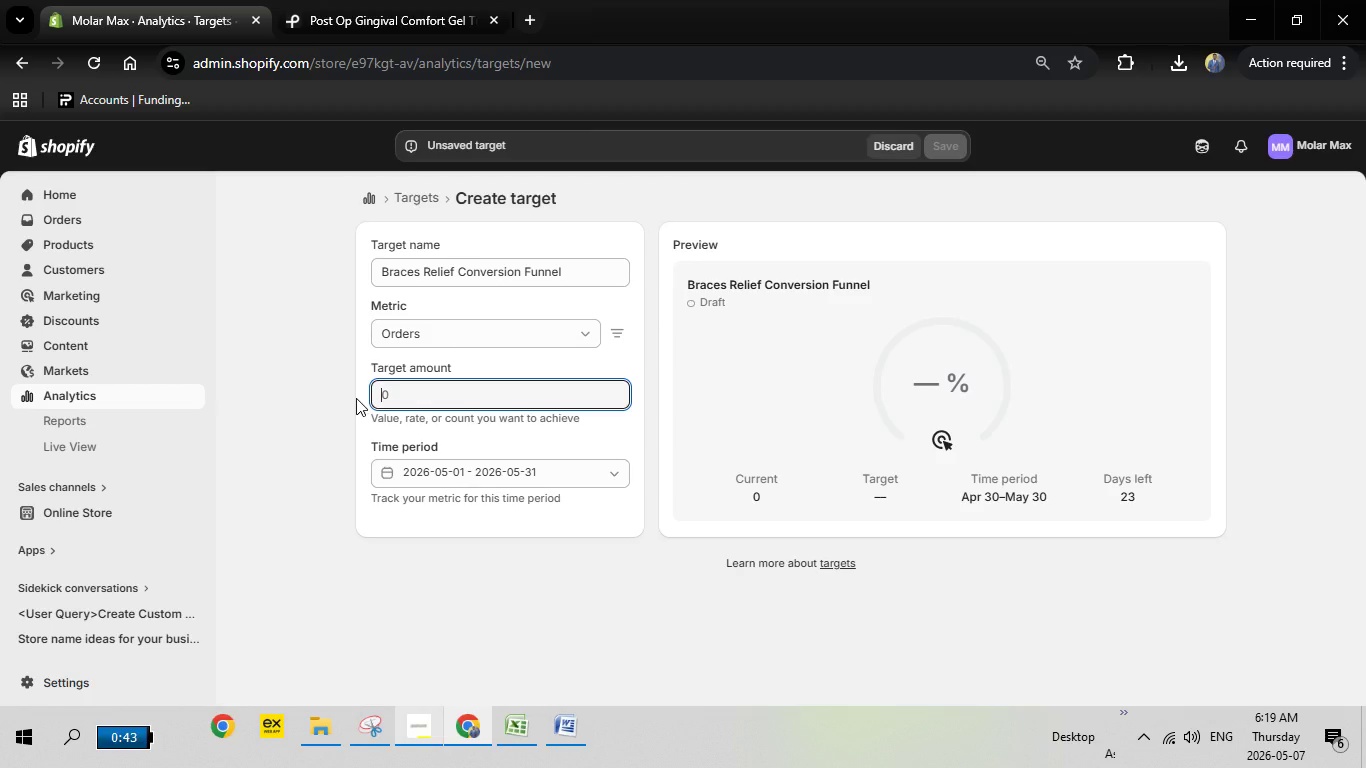 
type(1000)
 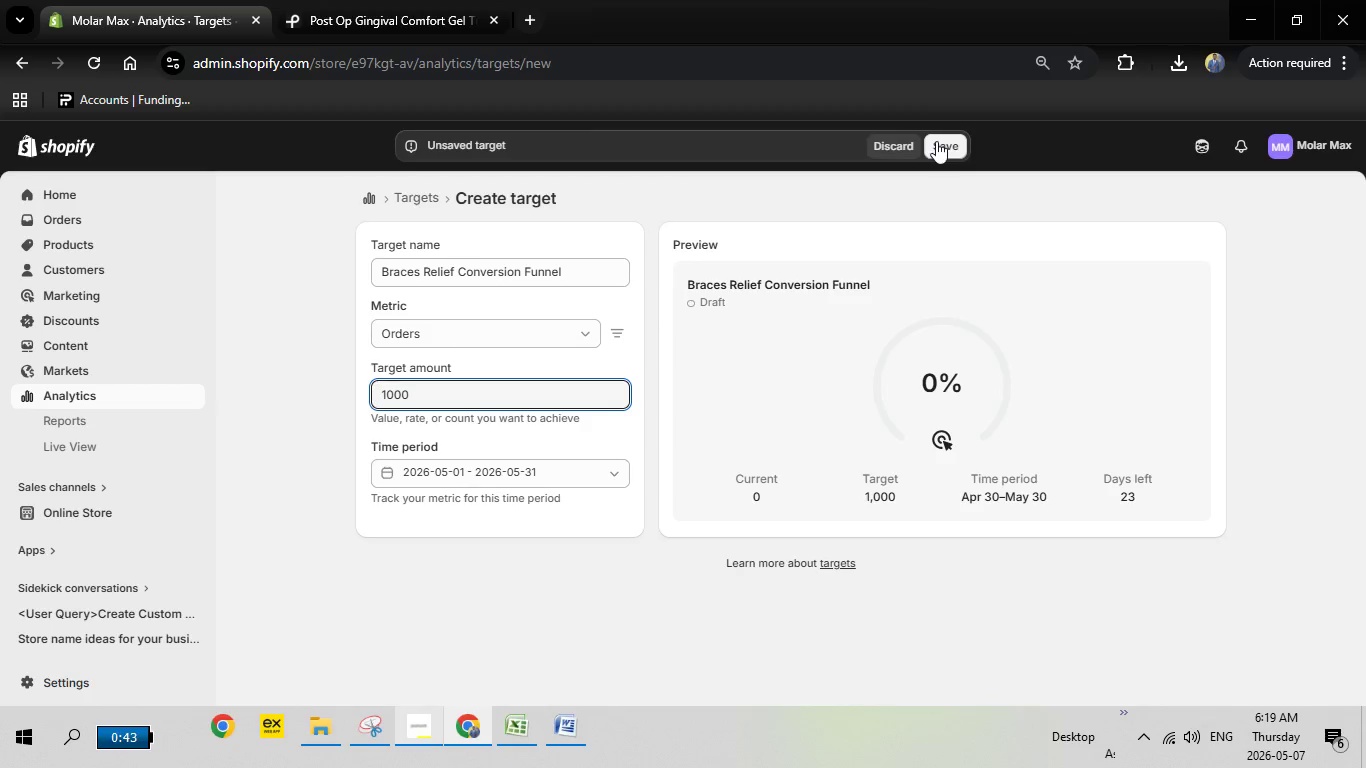 
left_click([936, 141])
 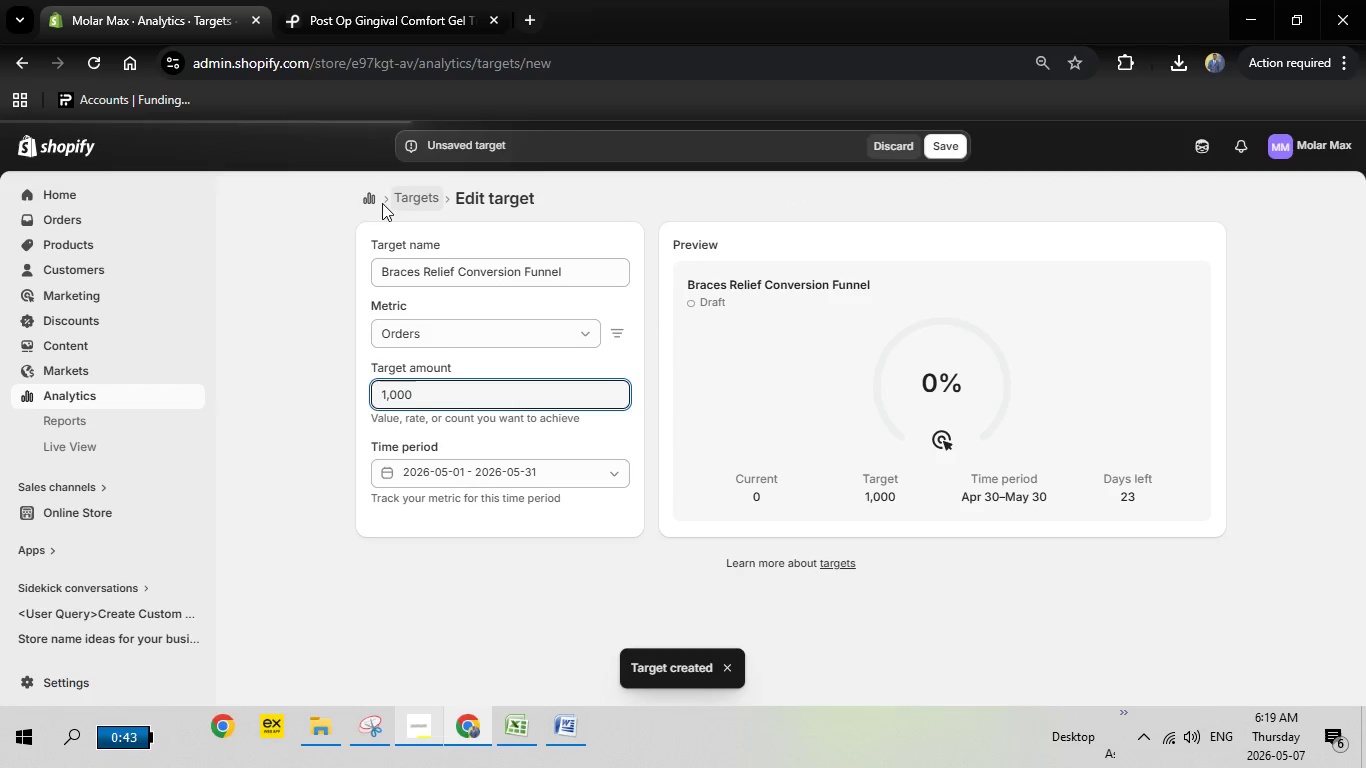 
left_click([431, 194])
 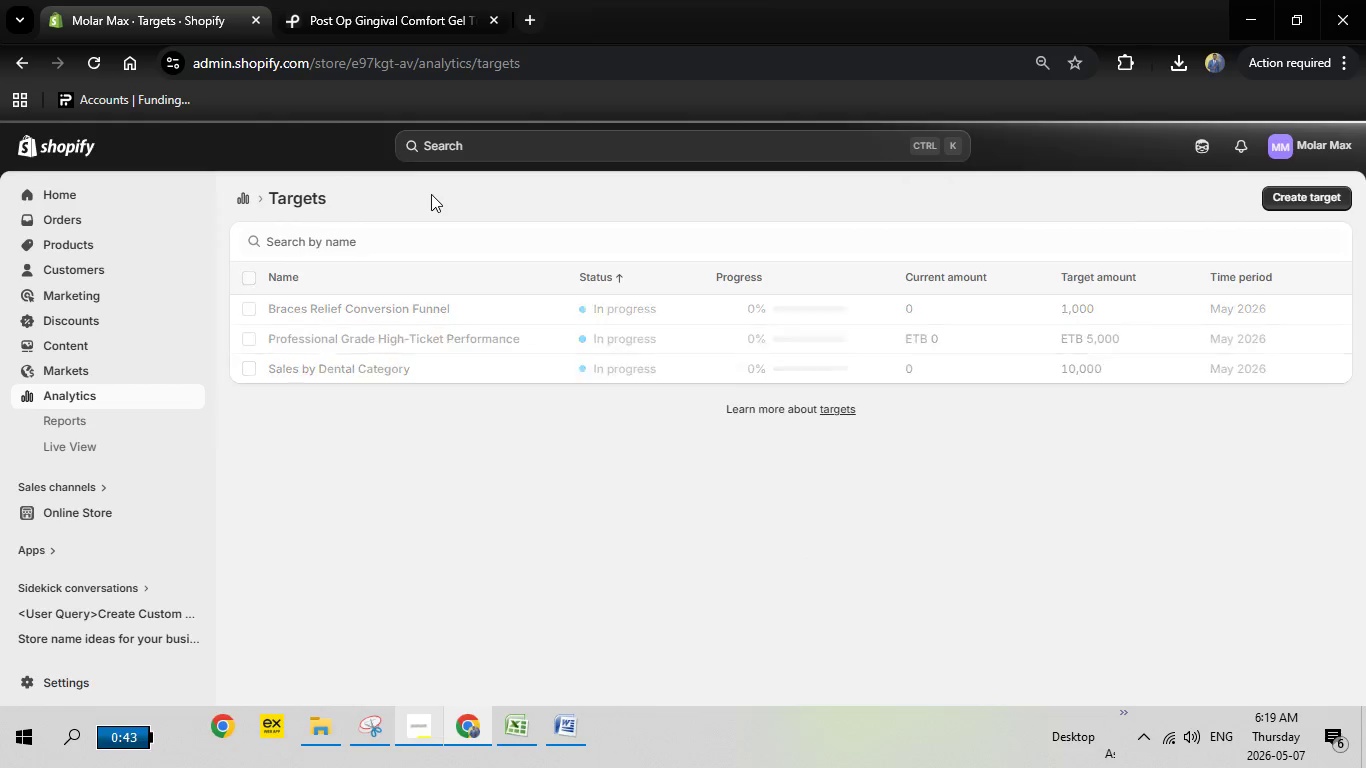 
wait(9.75)
 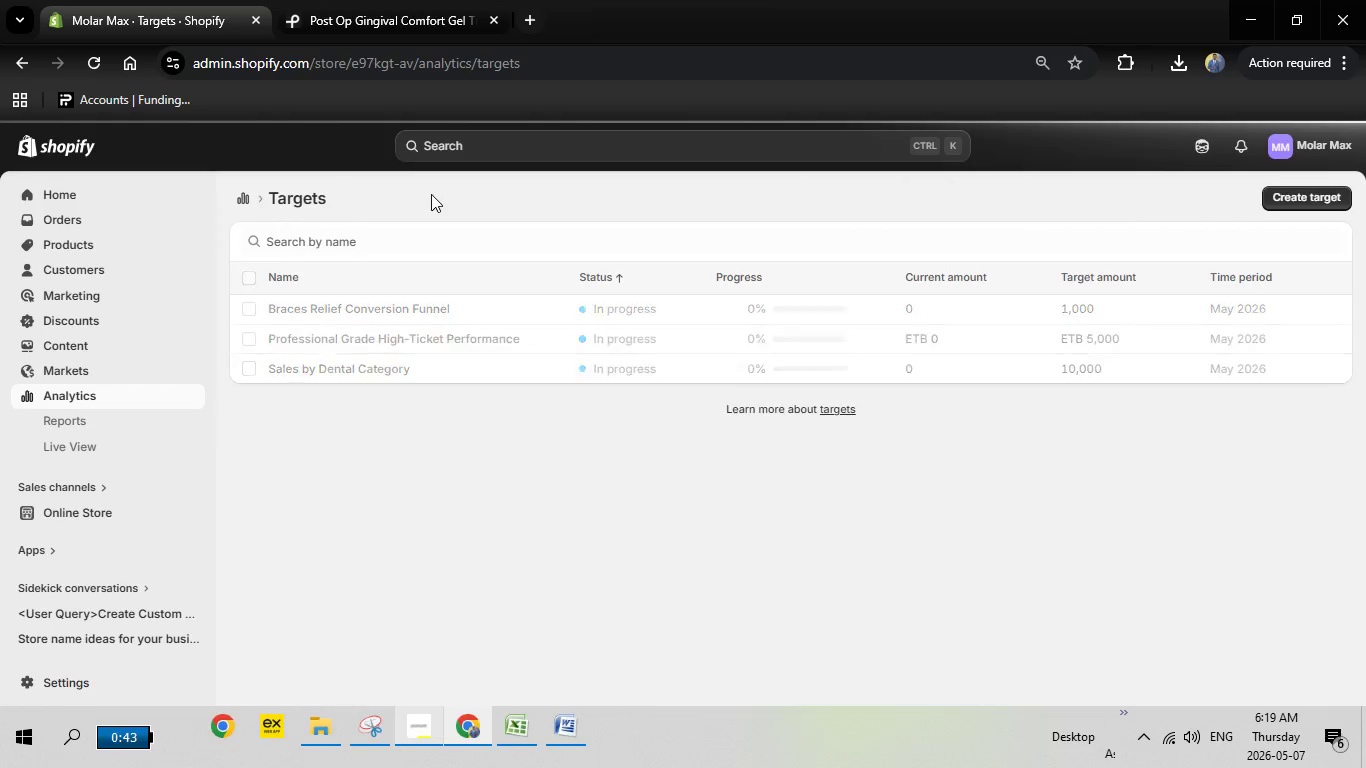 
scroll: coordinate [431, 194], scroll_direction: up, amount: 2.0
 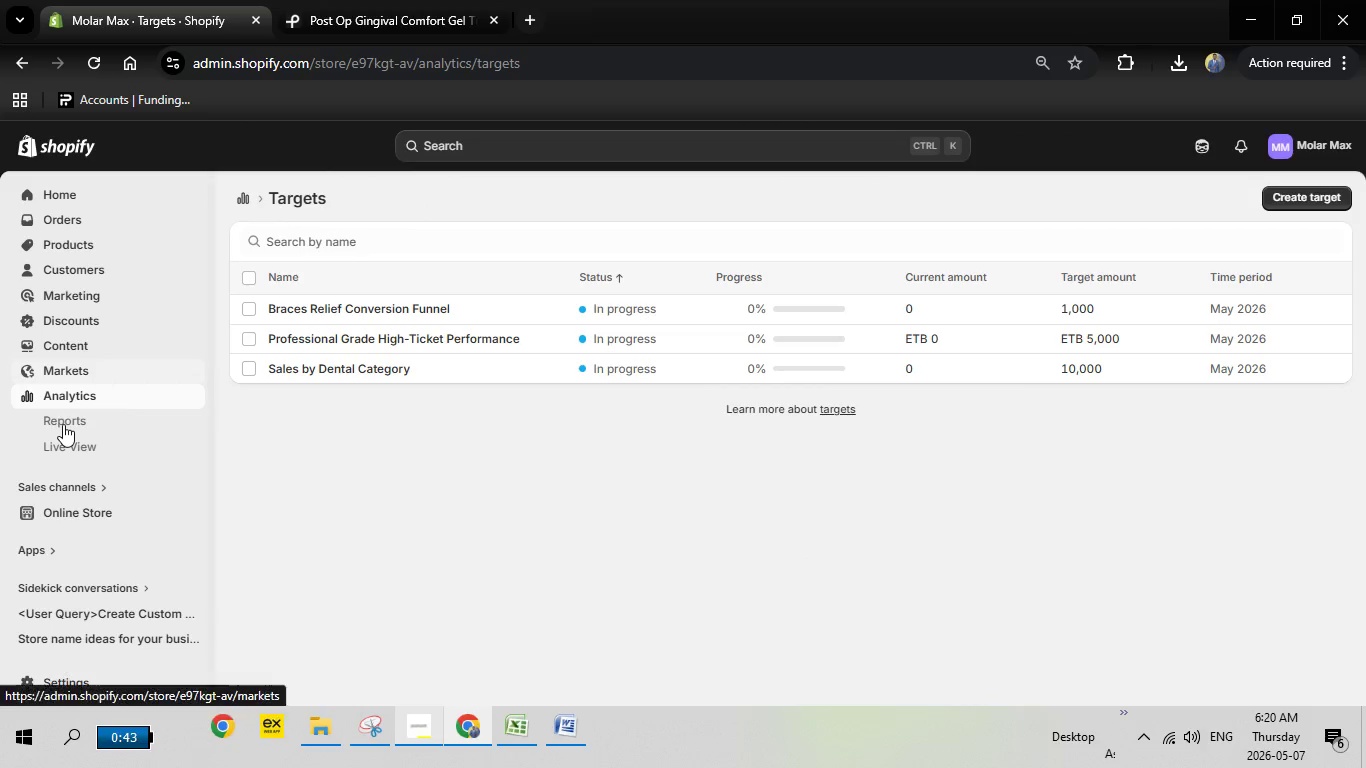 
left_click([63, 424])
 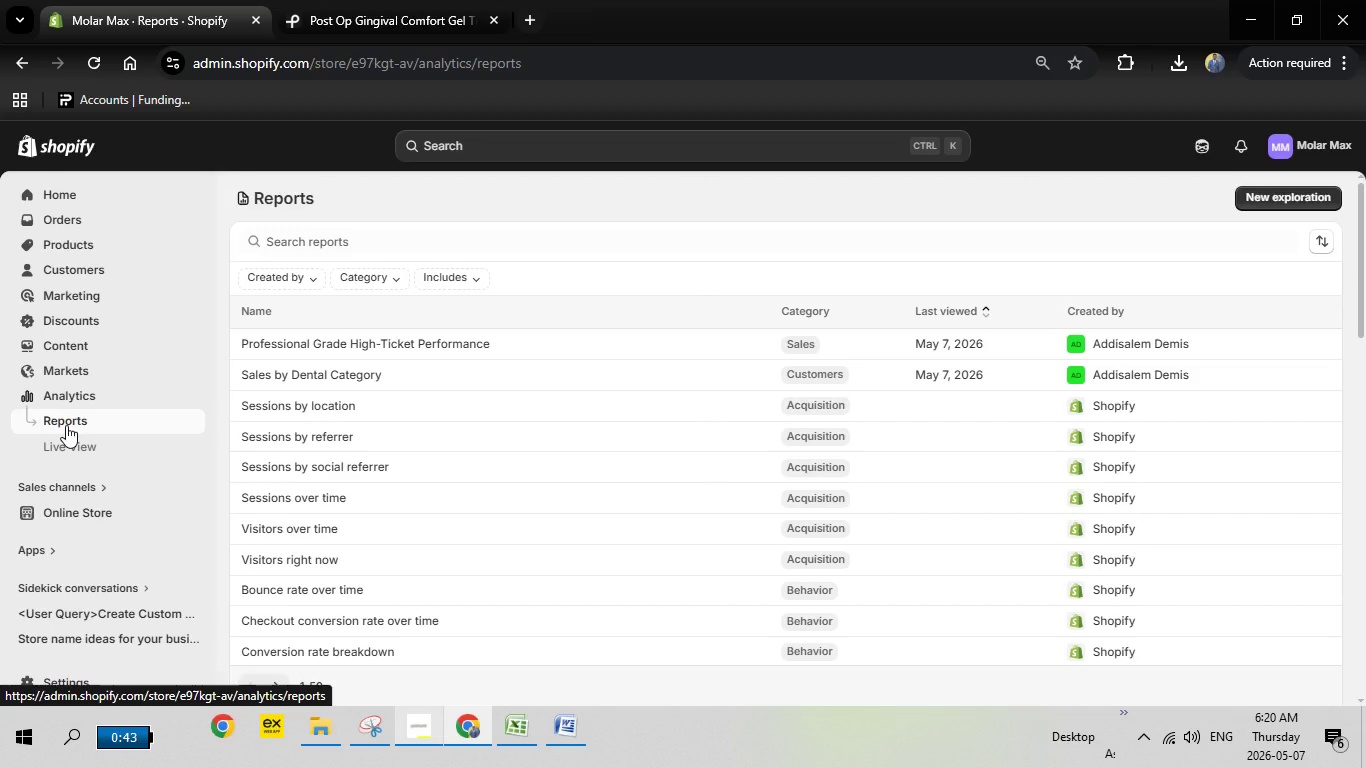 
wait(13.27)
 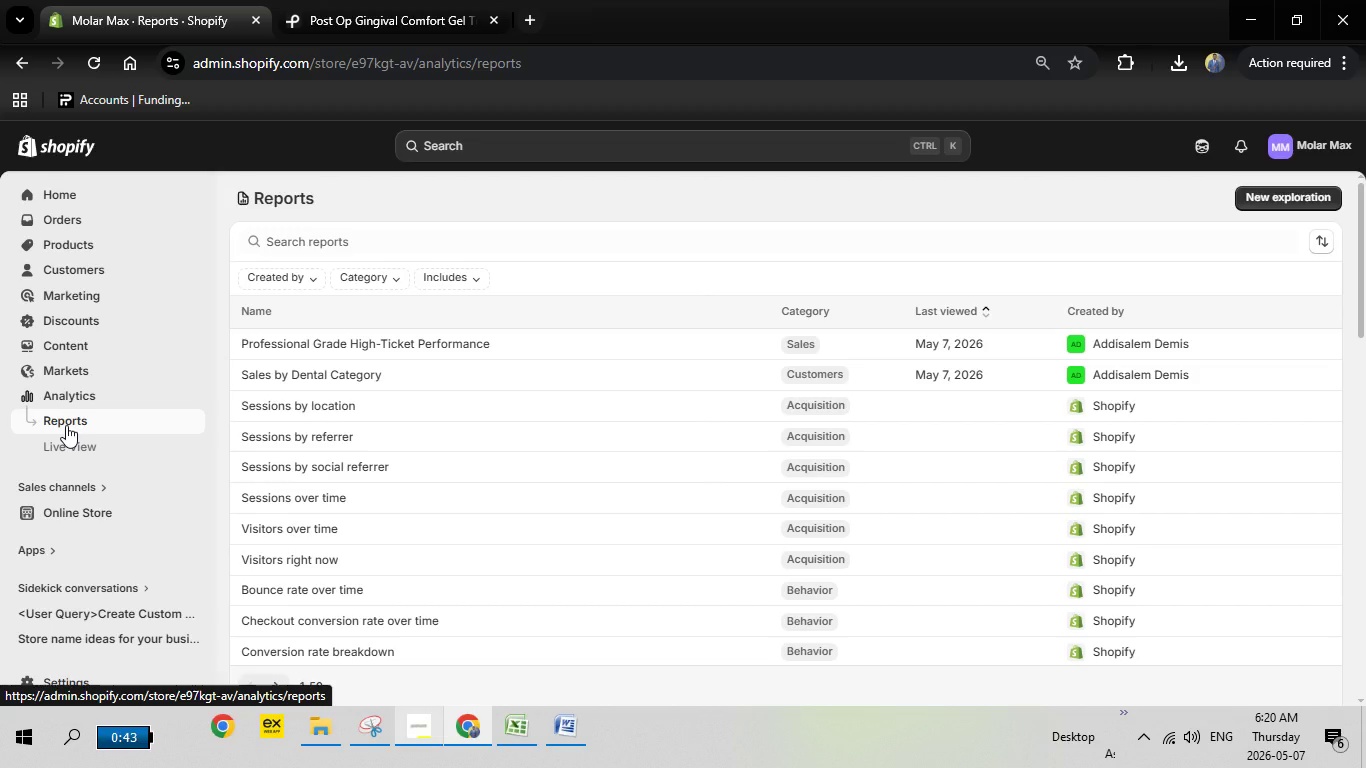 
left_click([412, 340])
 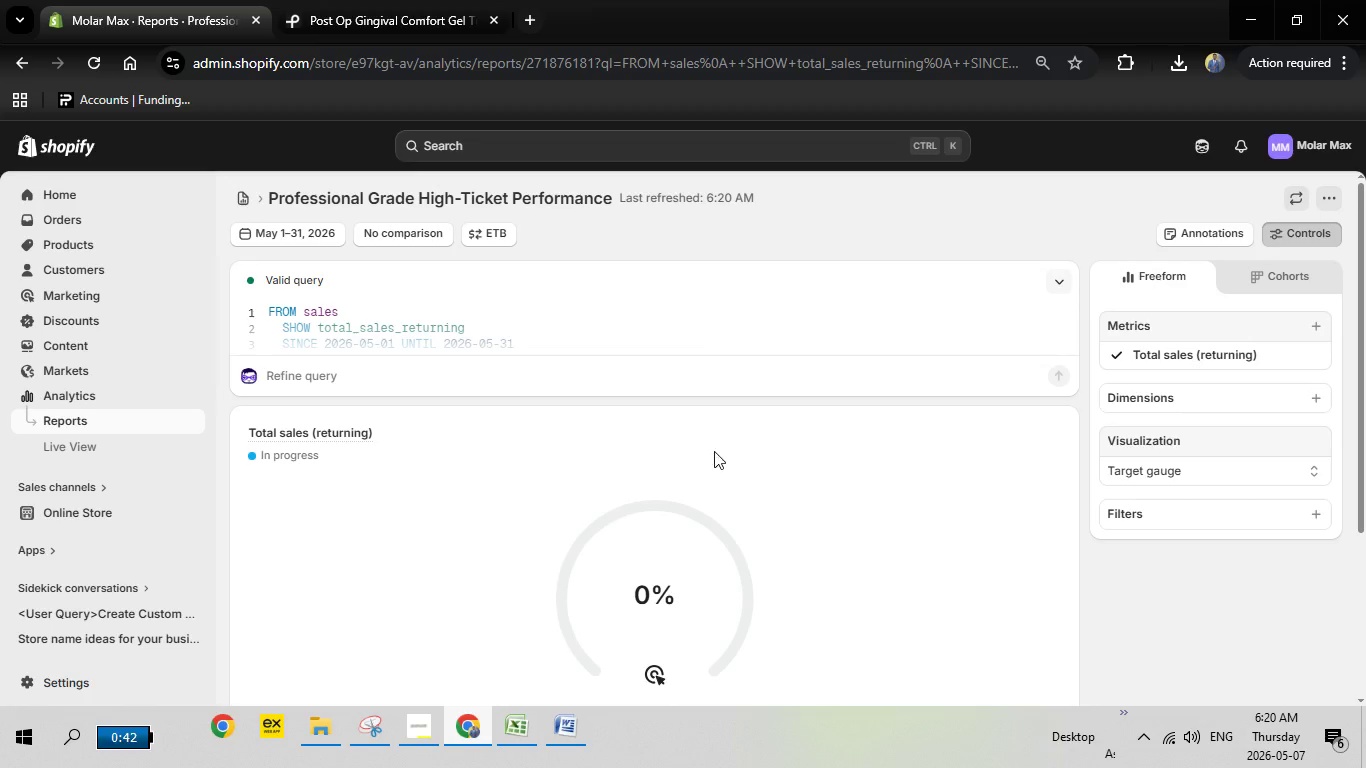 
wait(47.5)
 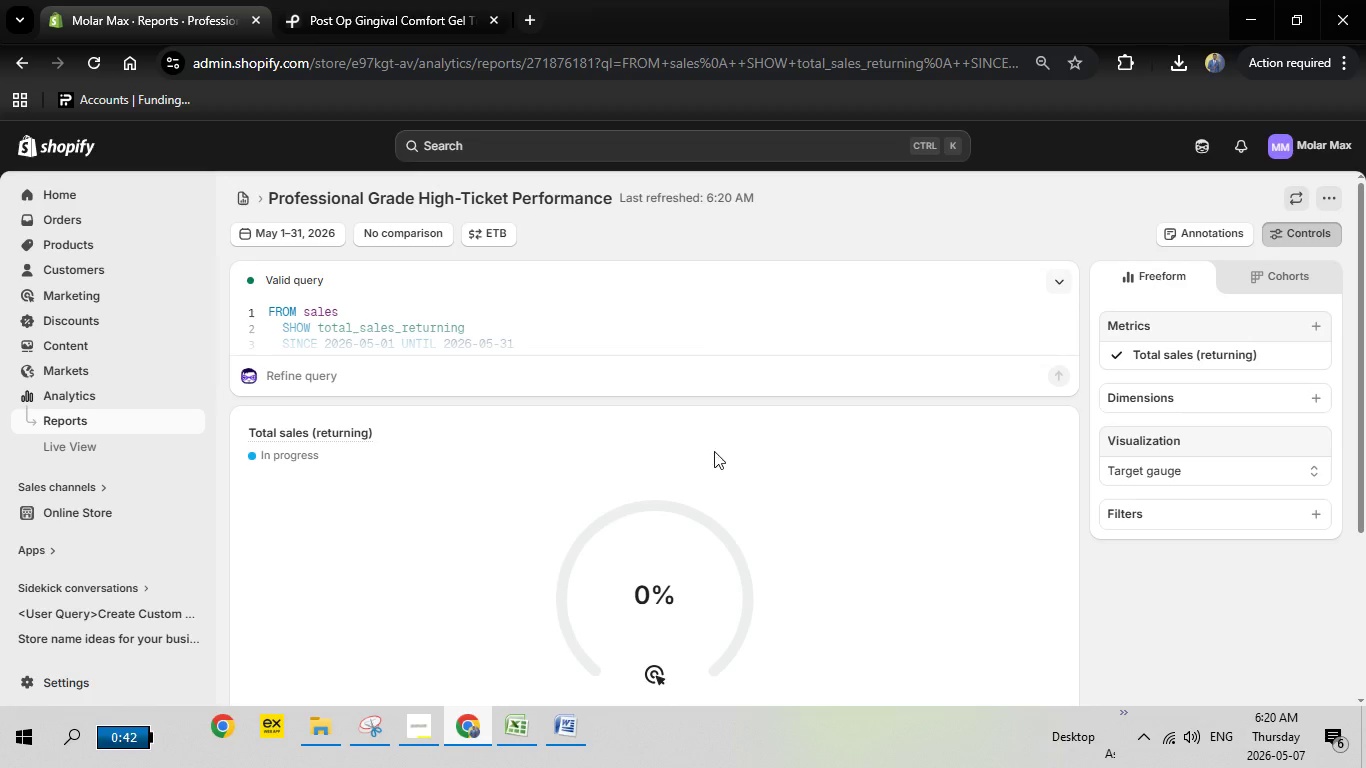 
left_click([1320, 515])
 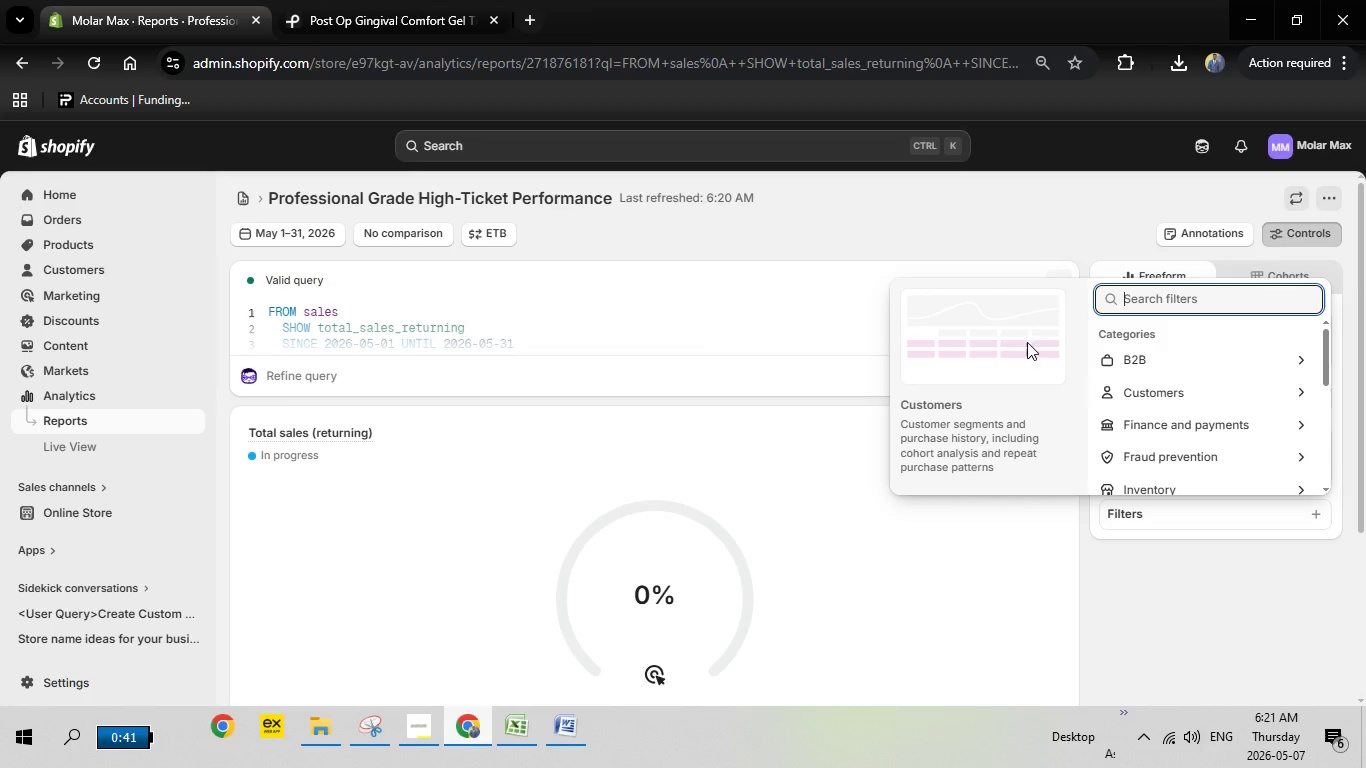 
wait(5.12)
 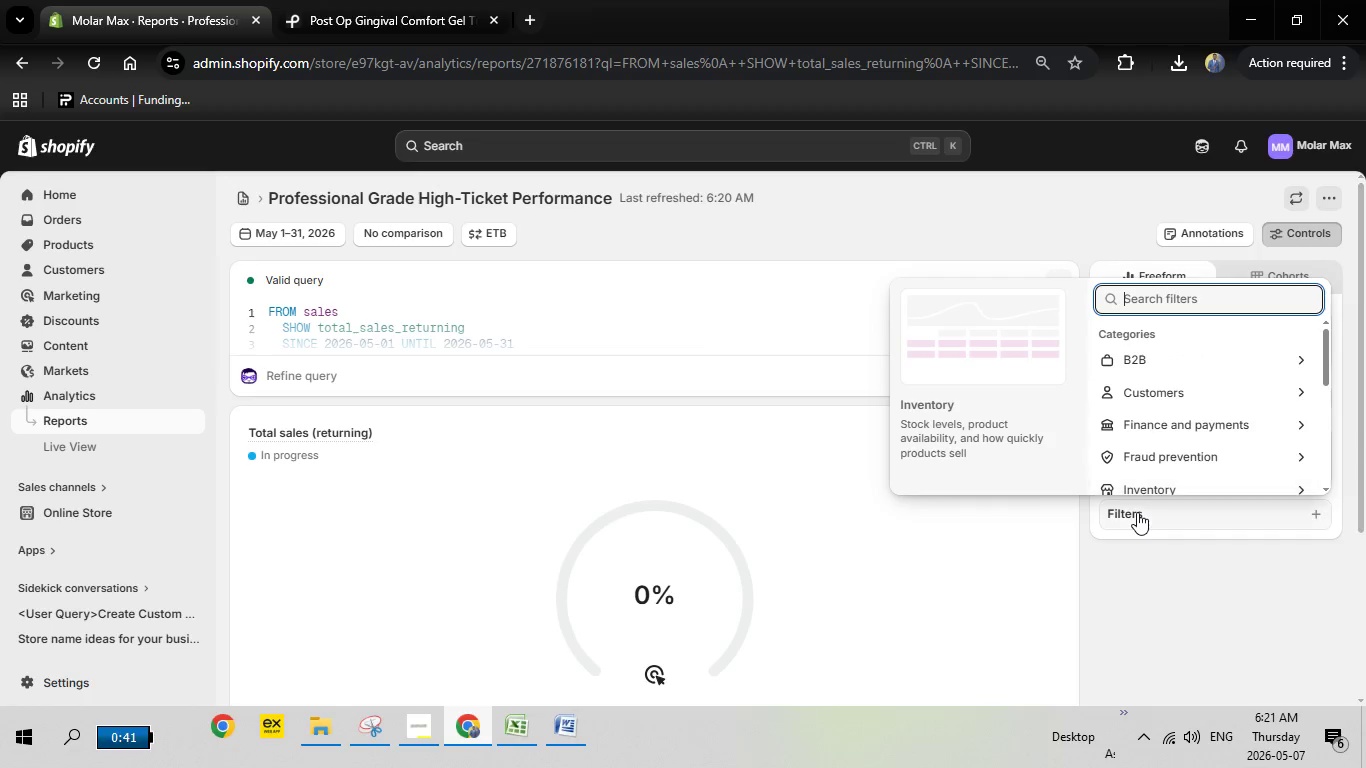 
left_click([1162, 574])
 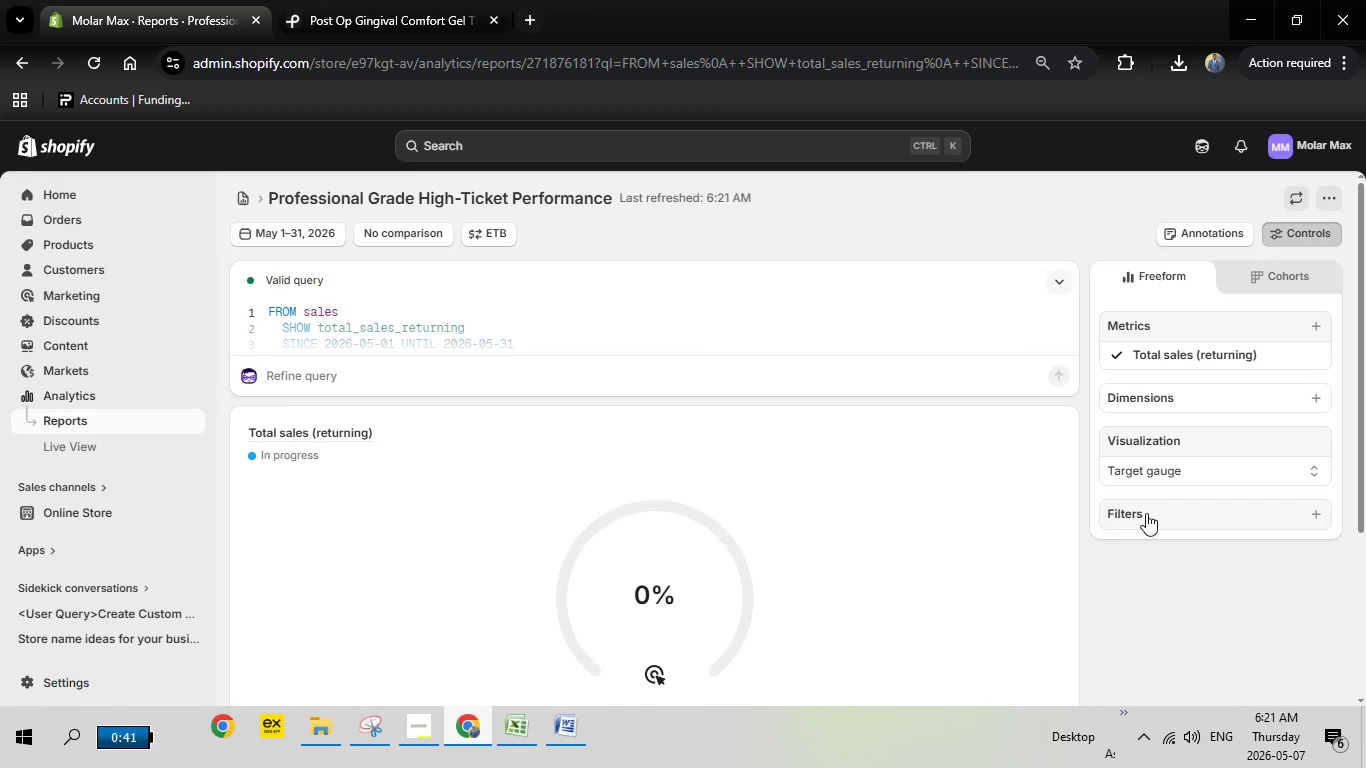 
left_click([1146, 513])
 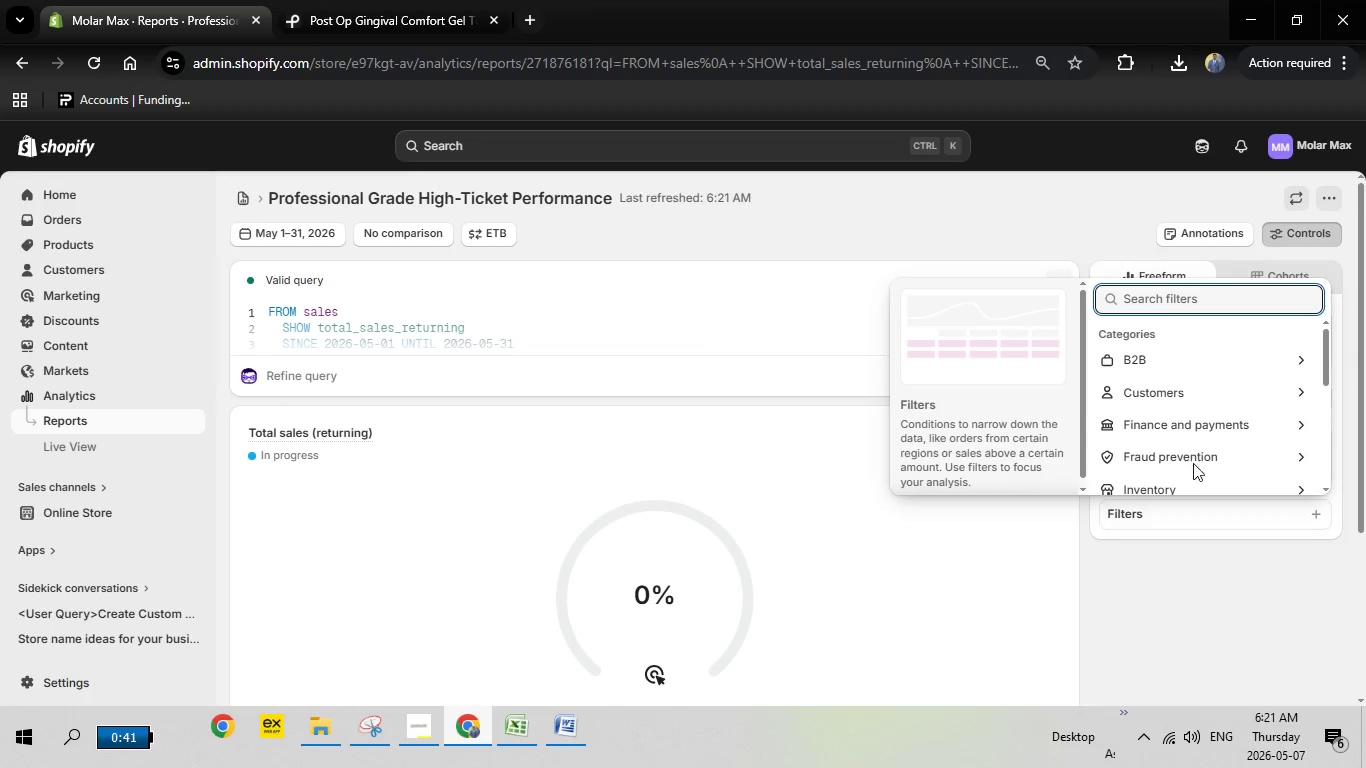 
scroll: coordinate [1212, 430], scroll_direction: down, amount: 6.0
 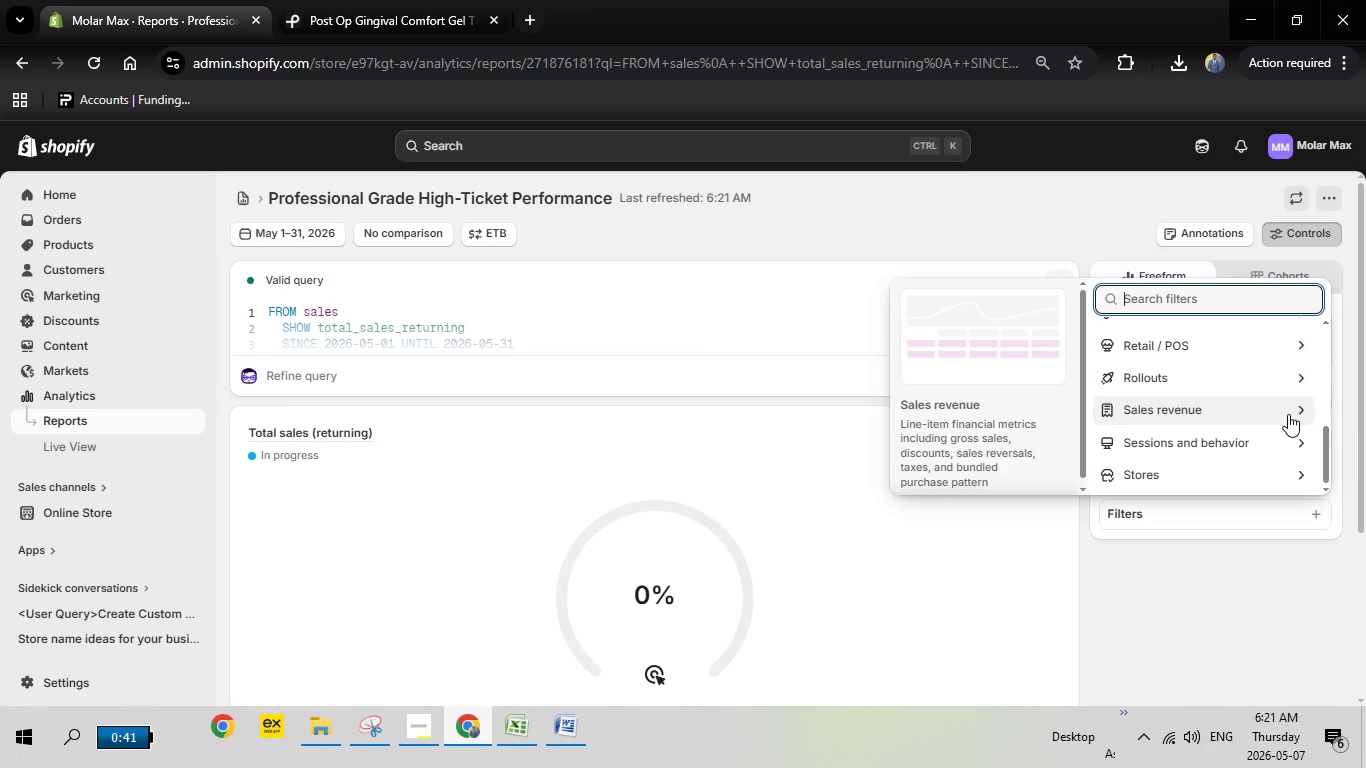 
wait(7.11)
 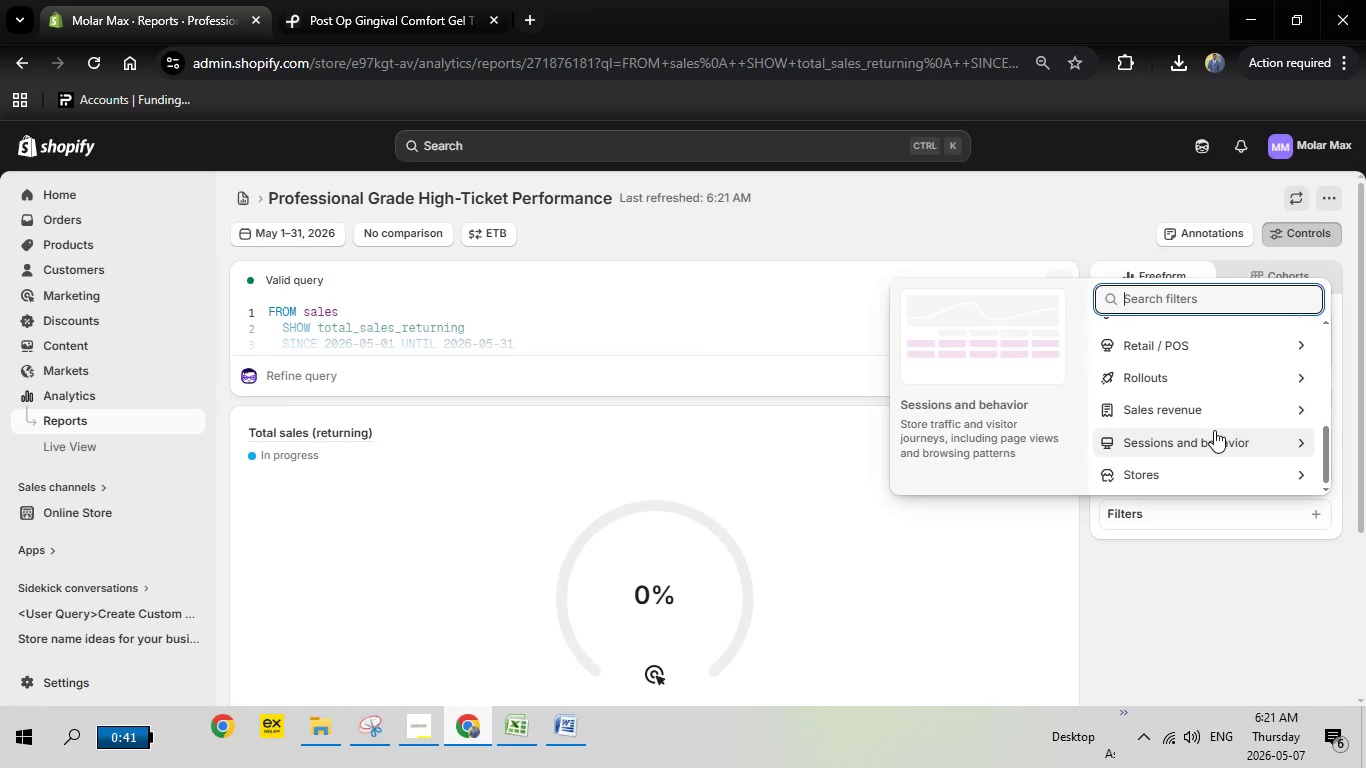 
type(profe)
 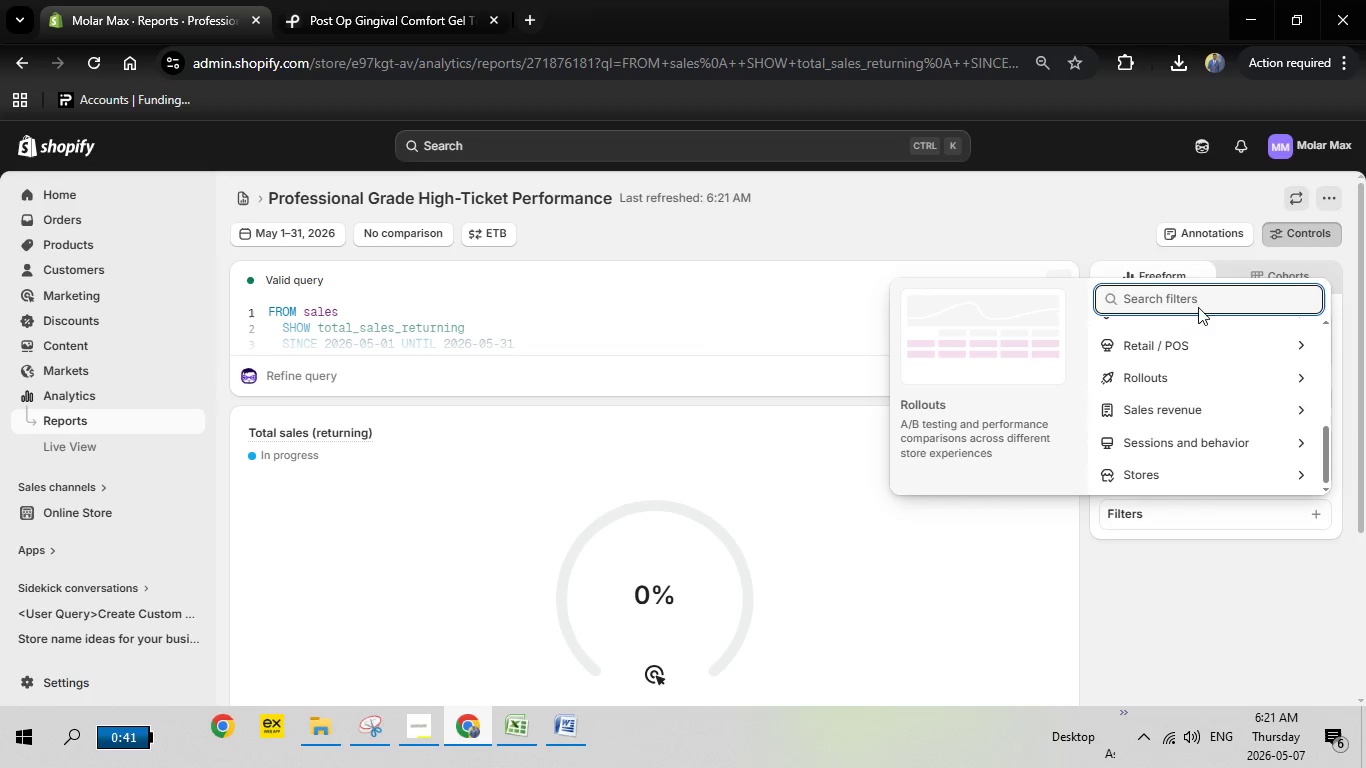 
left_click([1202, 297])
 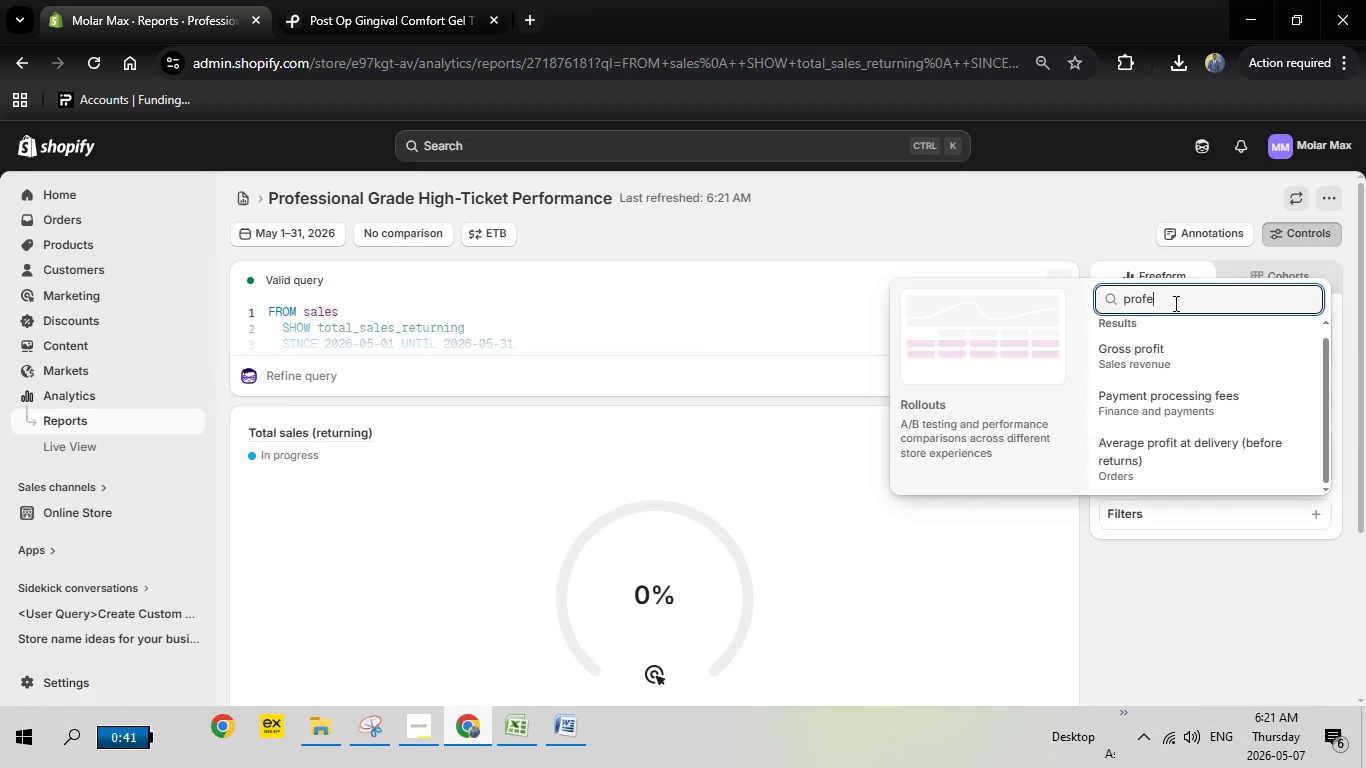 
type(ss)
key(Backspace)
key(Backspace)
key(Backspace)
key(Backspace)
key(Backspace)
key(Backspace)
key(Backspace)
key(Backspace)
key(Backspace)
key(Backspace)
key(Backspace)
 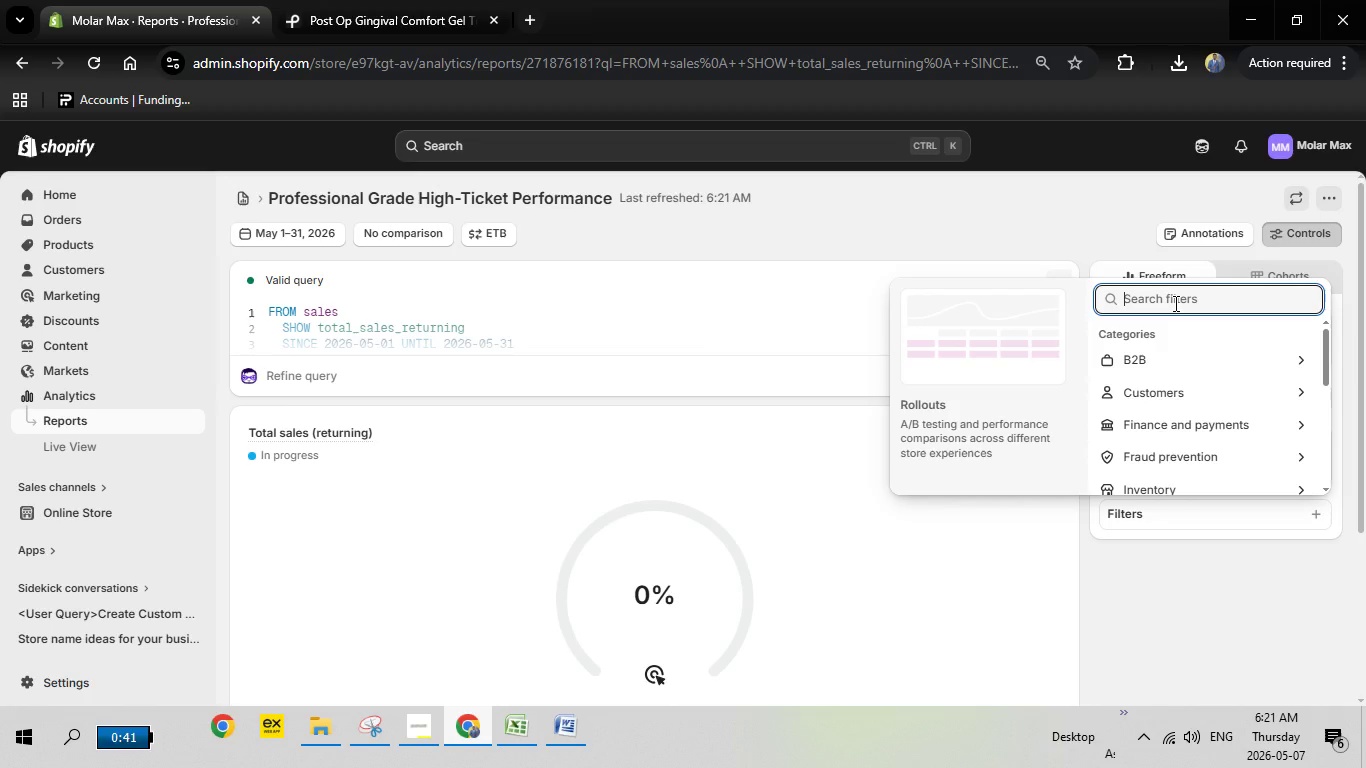 
wait(8.48)
 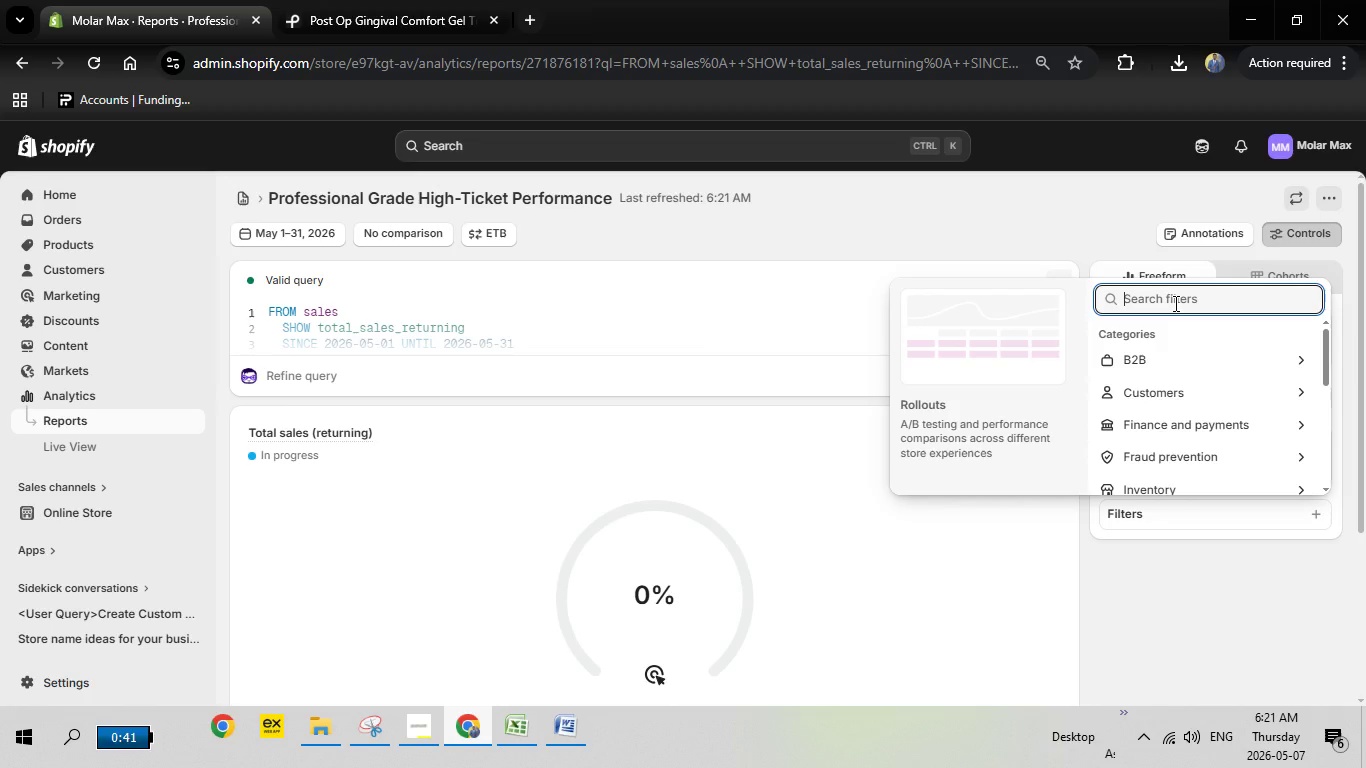 
scroll: coordinate [1182, 424], scroll_direction: down, amount: 4.0
 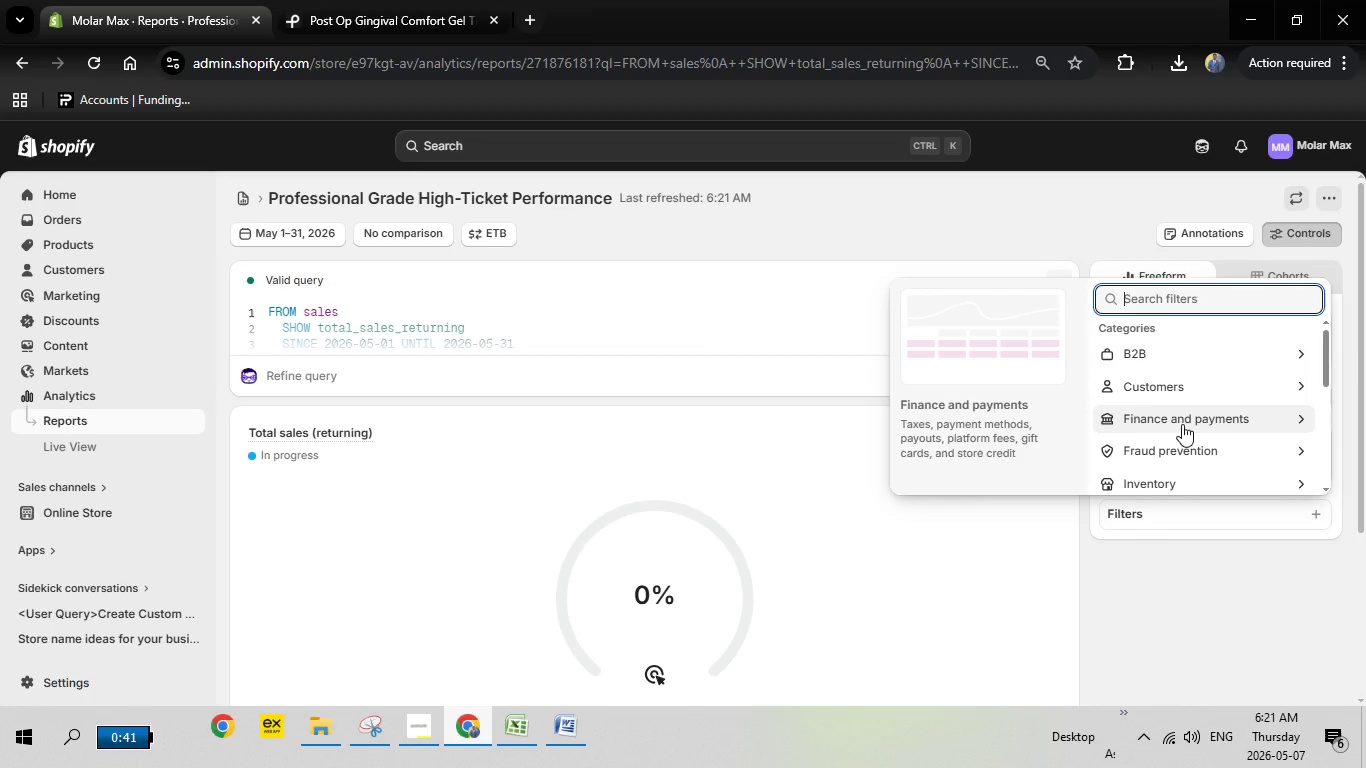 
scroll: coordinate [1182, 424], scroll_direction: up, amount: 1.0
 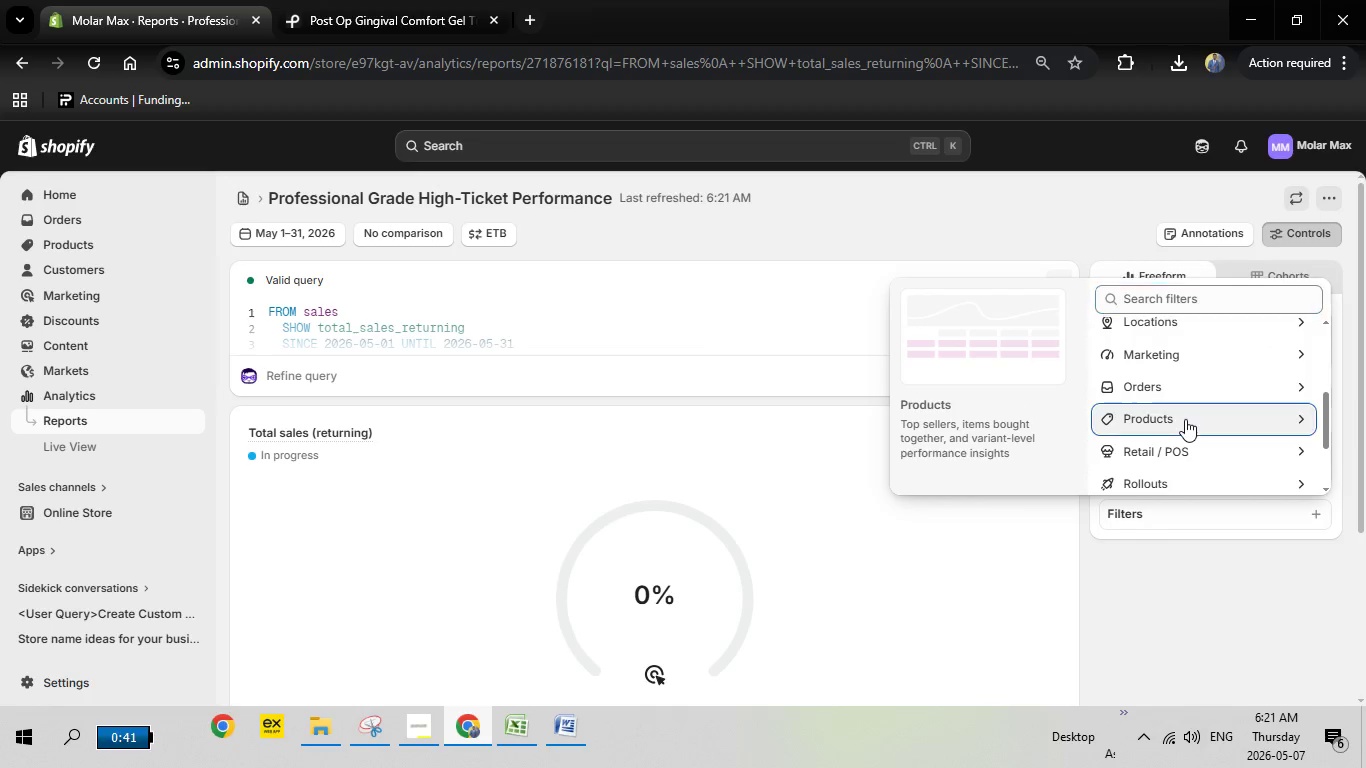 
left_click([1185, 419])
 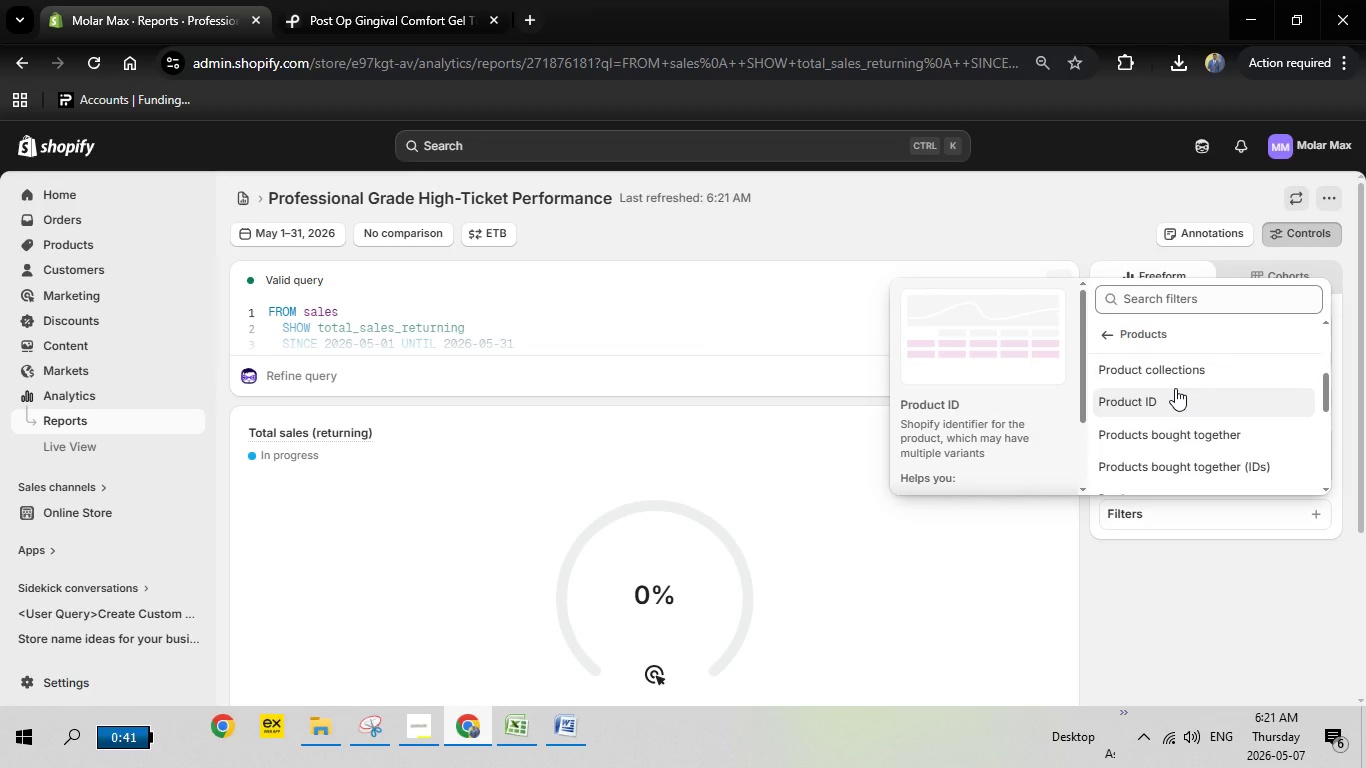 
wait(7.17)
 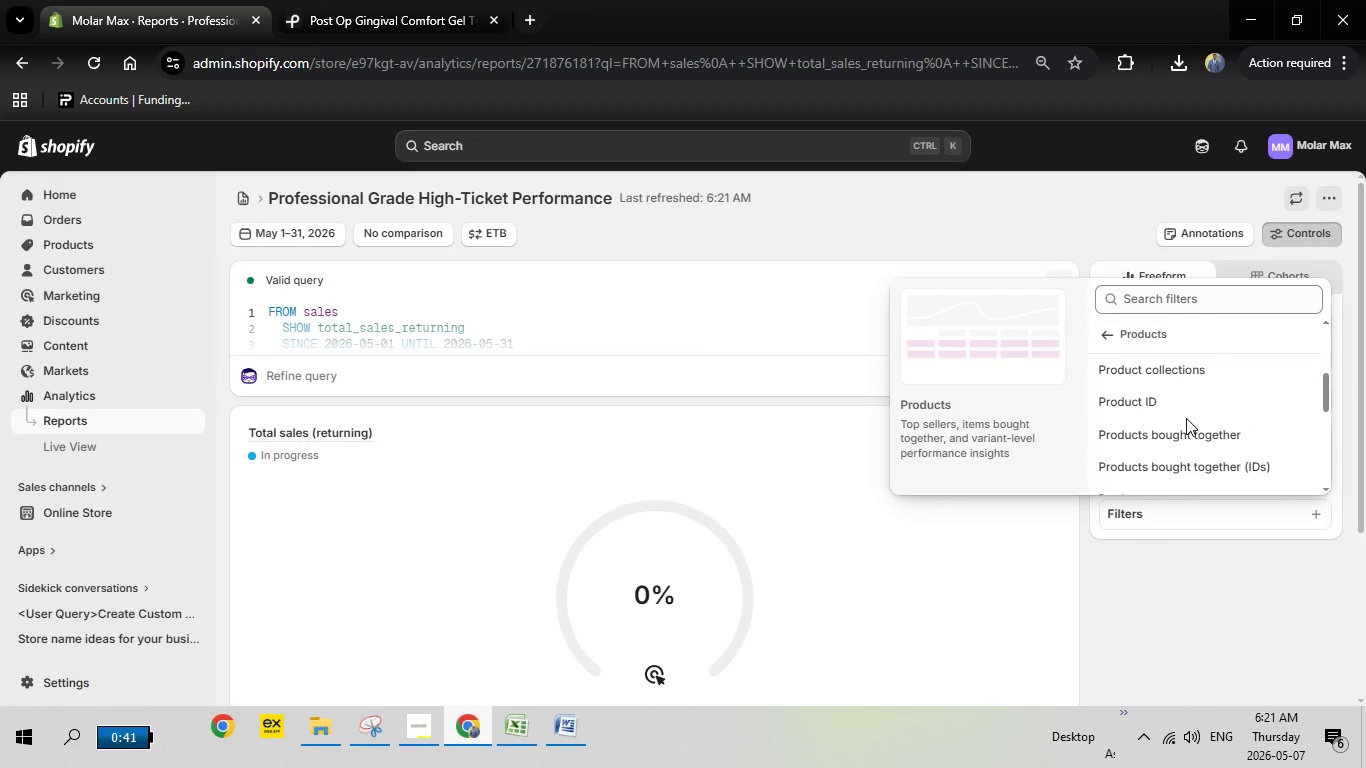 
scroll: coordinate [1209, 422], scroll_direction: down, amount: 6.0
 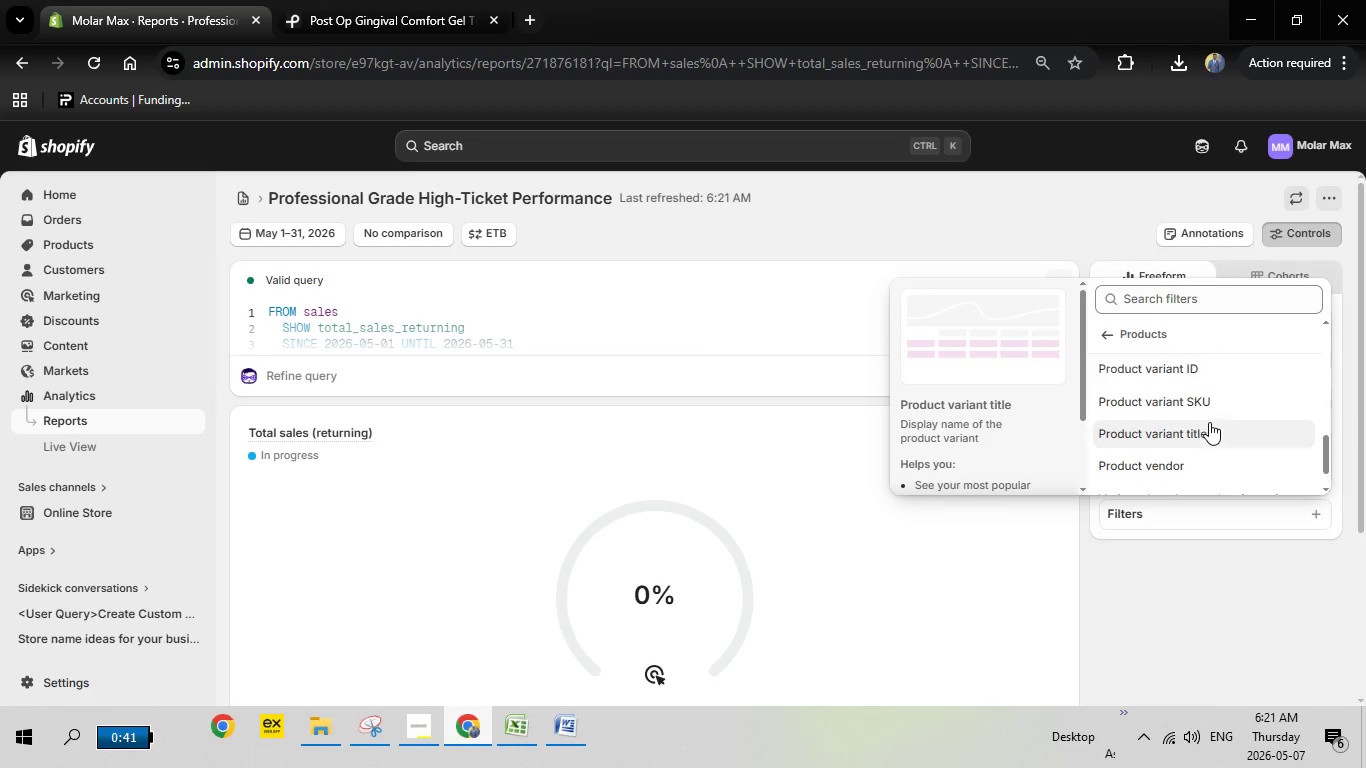 
scroll: coordinate [1209, 422], scroll_direction: none, amount: 0.0
 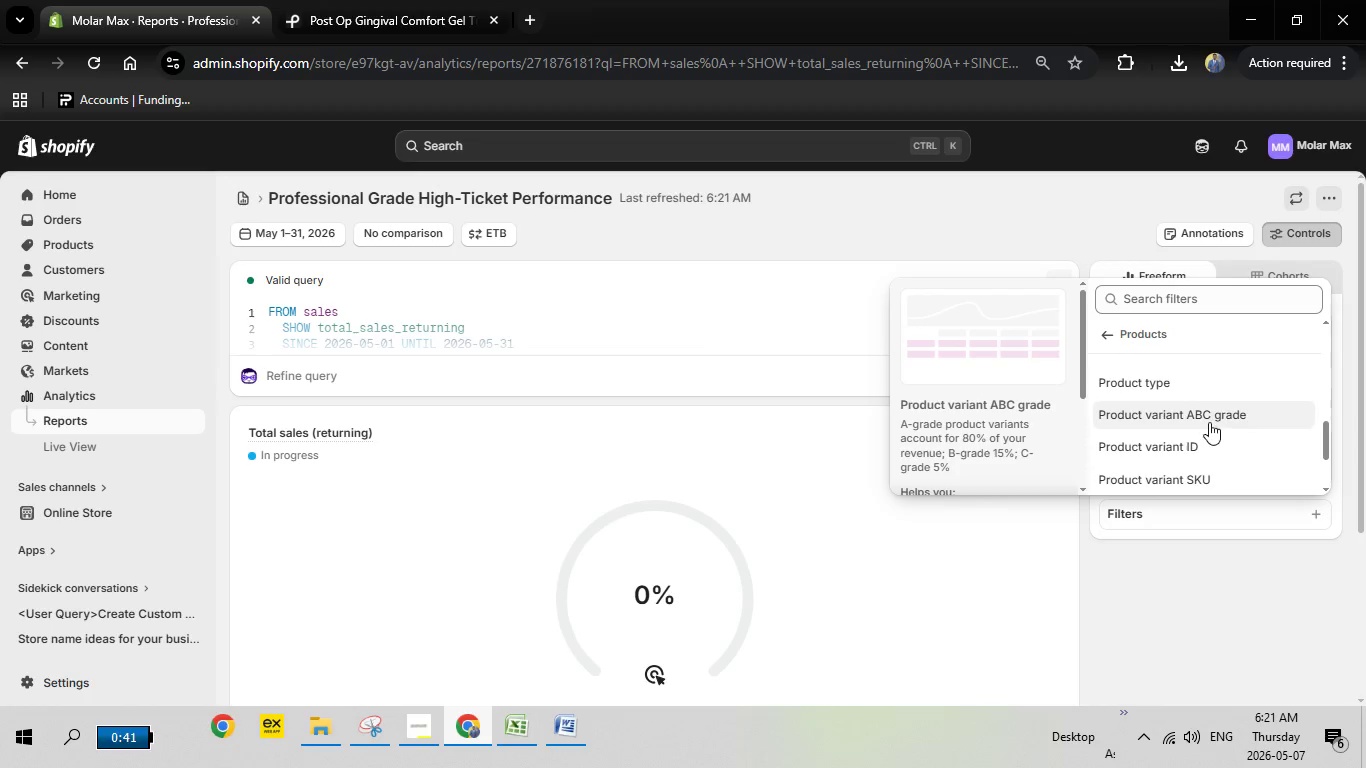 
scroll: coordinate [1216, 429], scroll_direction: up, amount: 2.0
 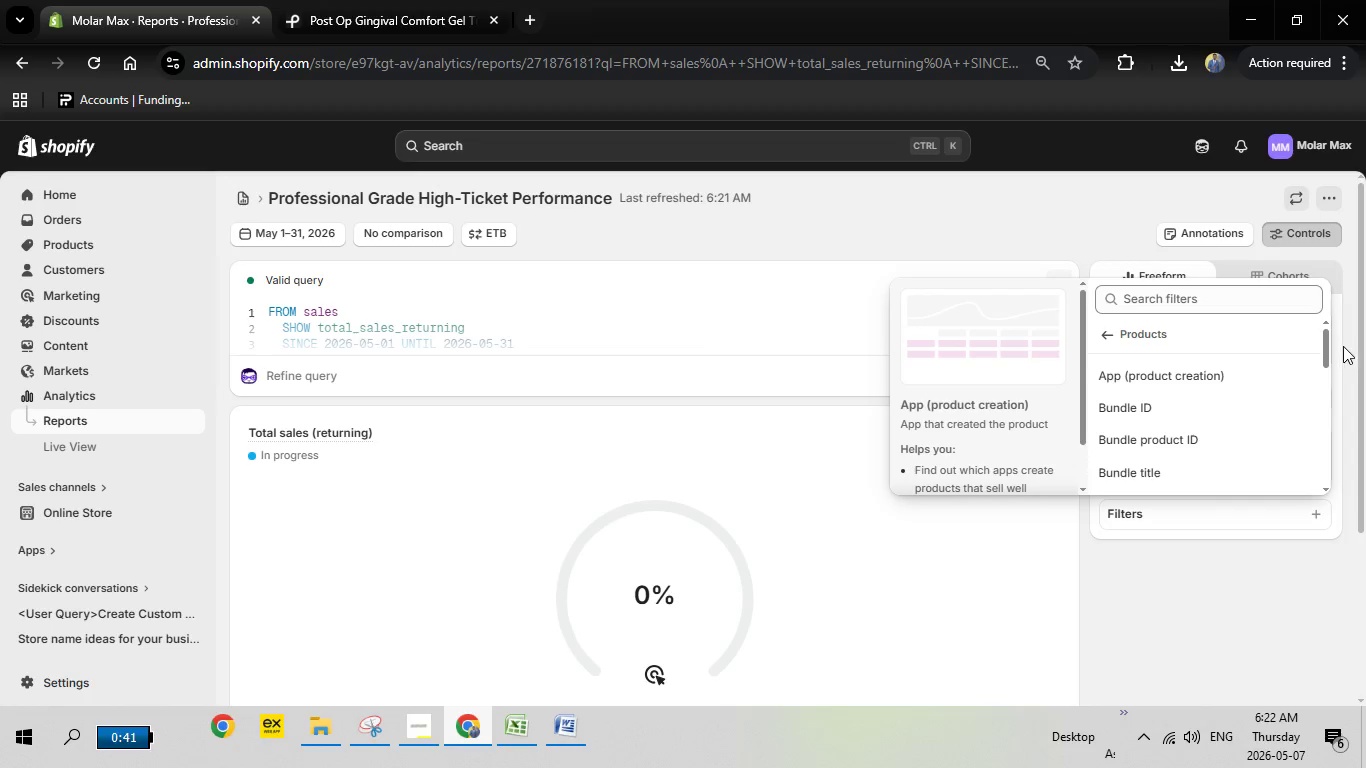 
left_click_drag(start_coordinate=[1324, 348], to_coordinate=[1314, 425])
 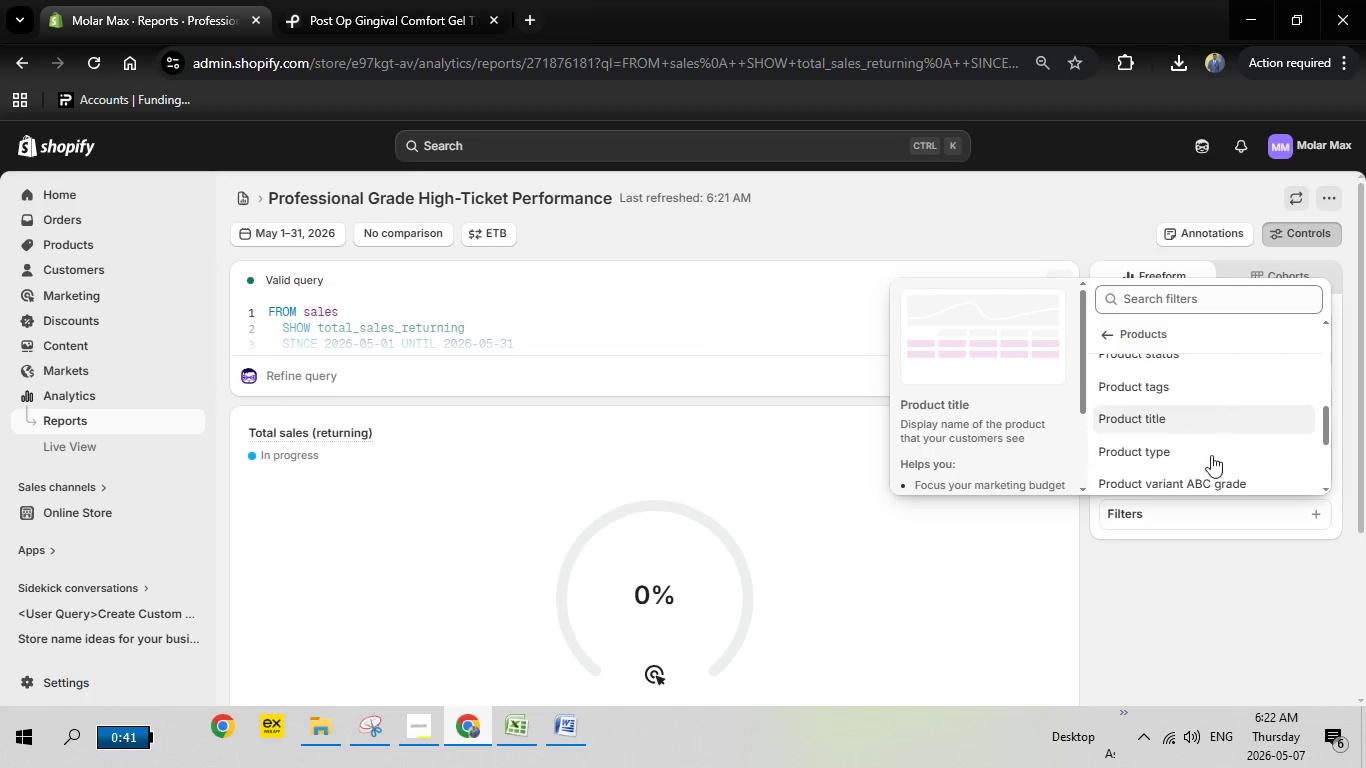 
left_click([1194, 452])
 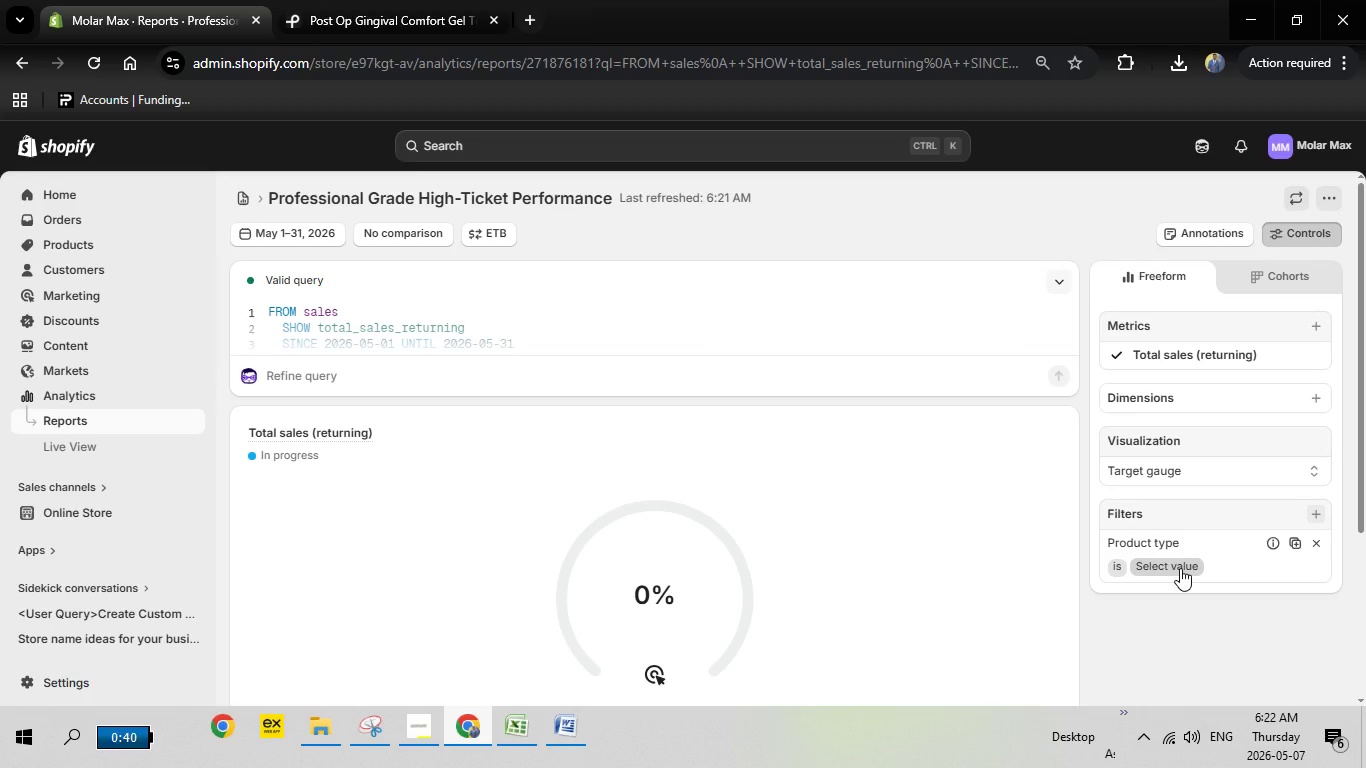 
wait(7.09)
 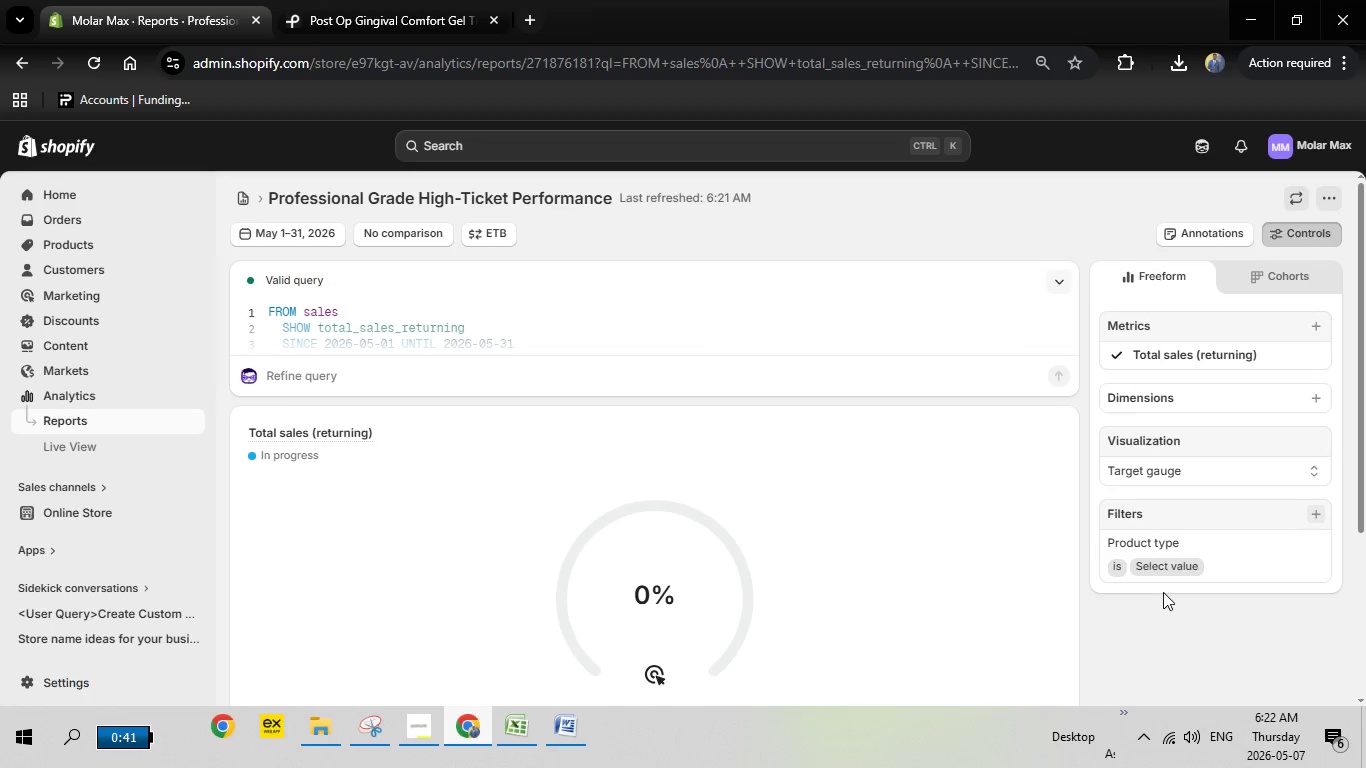 
left_click([1180, 568])
 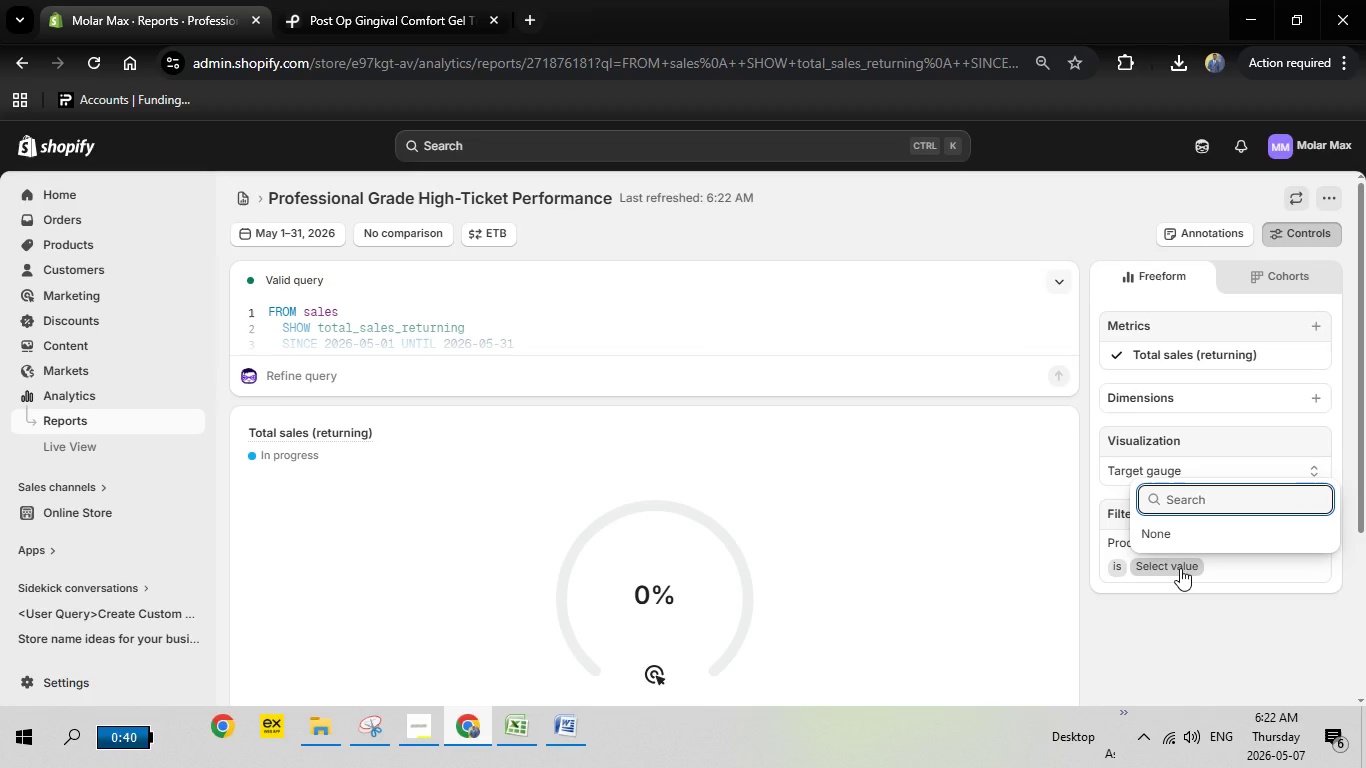 
type(Professional Grade)
 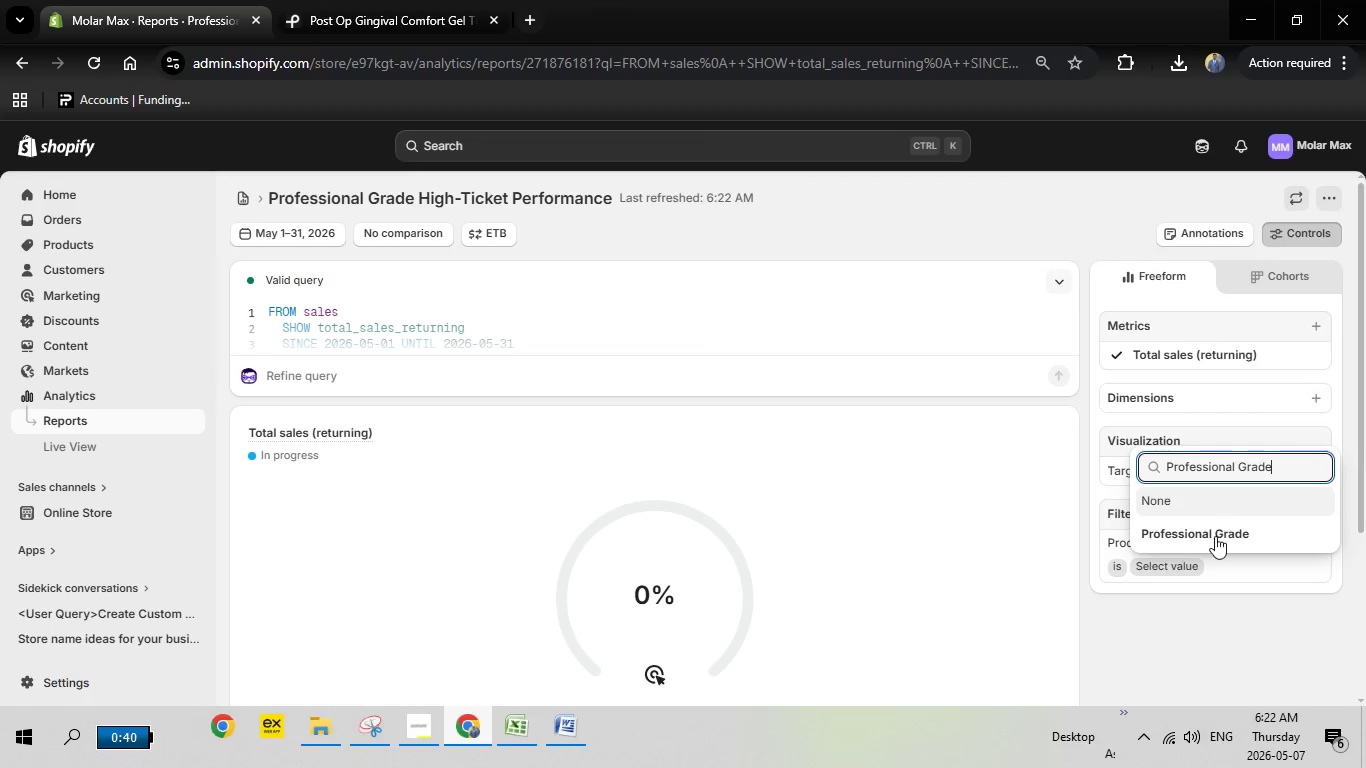 
left_click([1215, 539])
 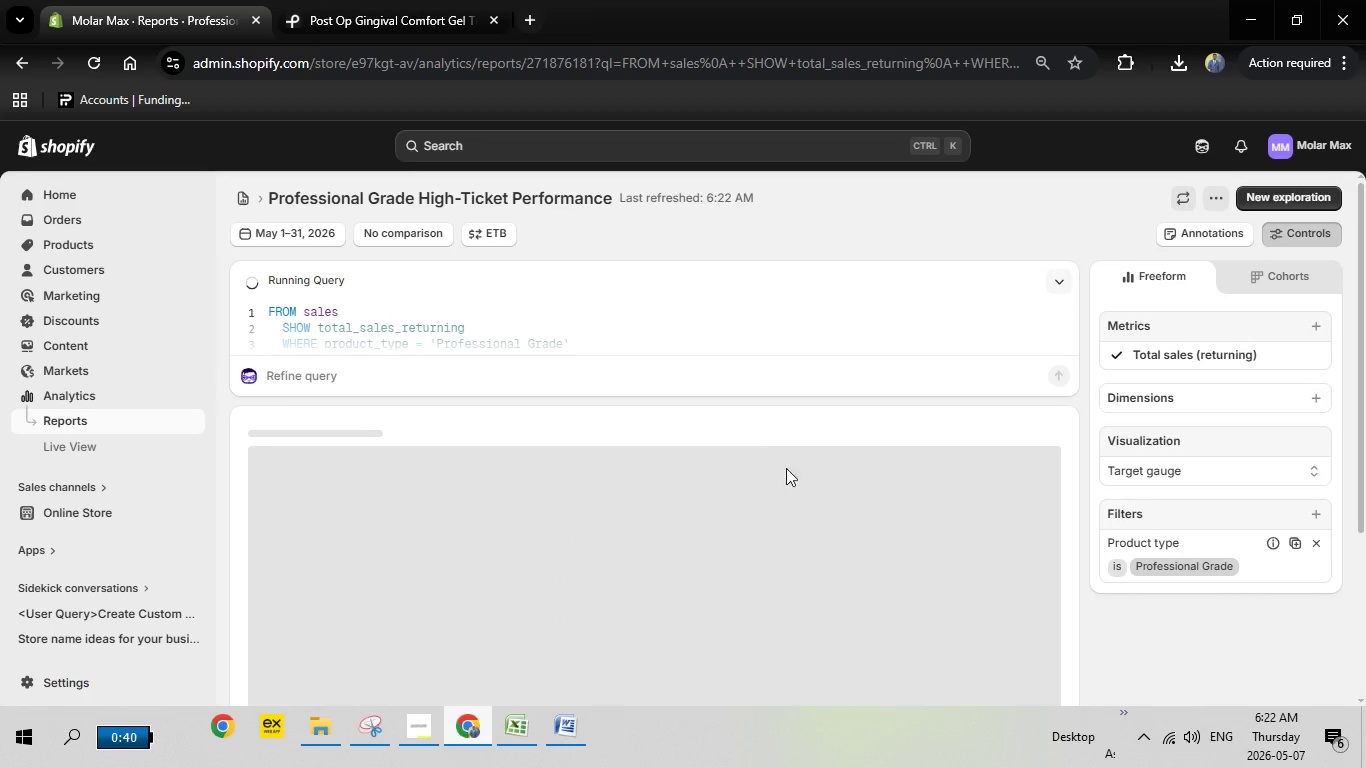 
wait(6.59)
 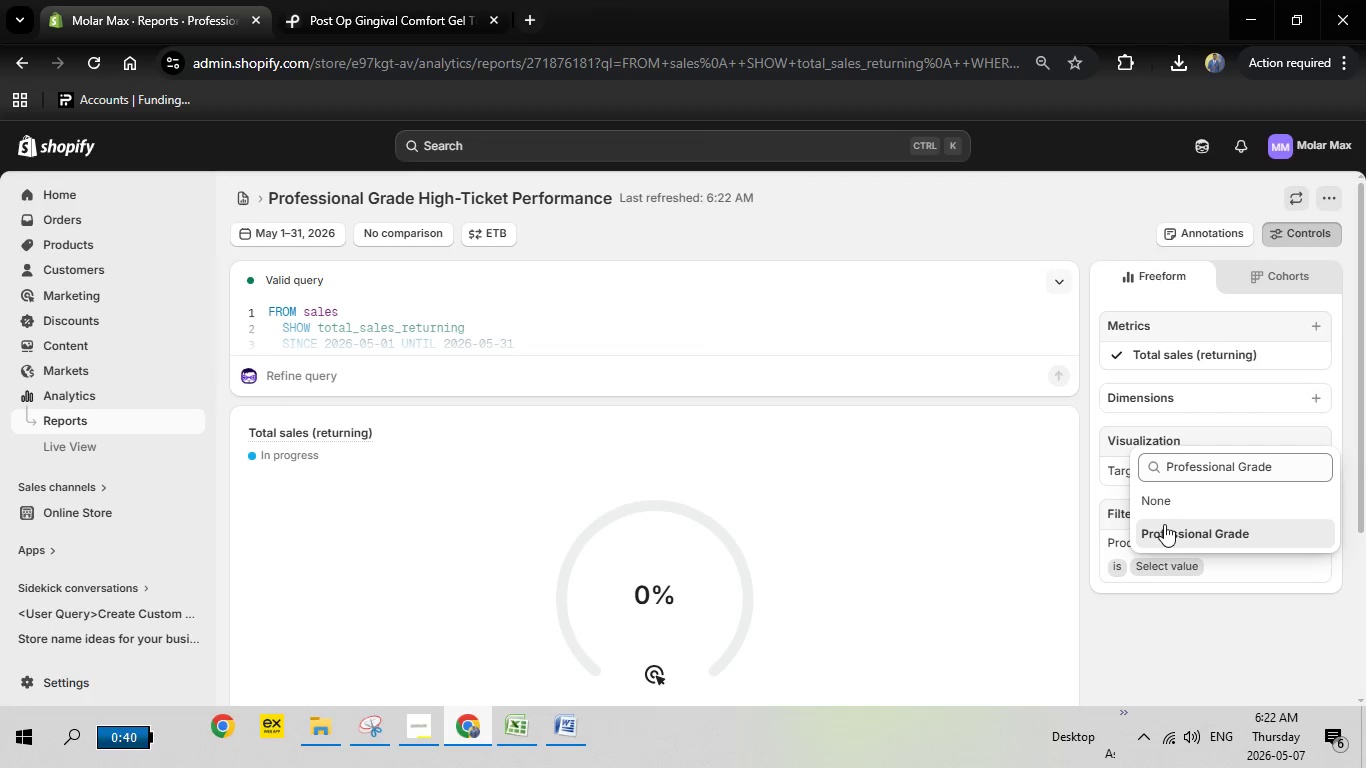 
scroll: coordinate [828, 386], scroll_direction: none, amount: 0.0
 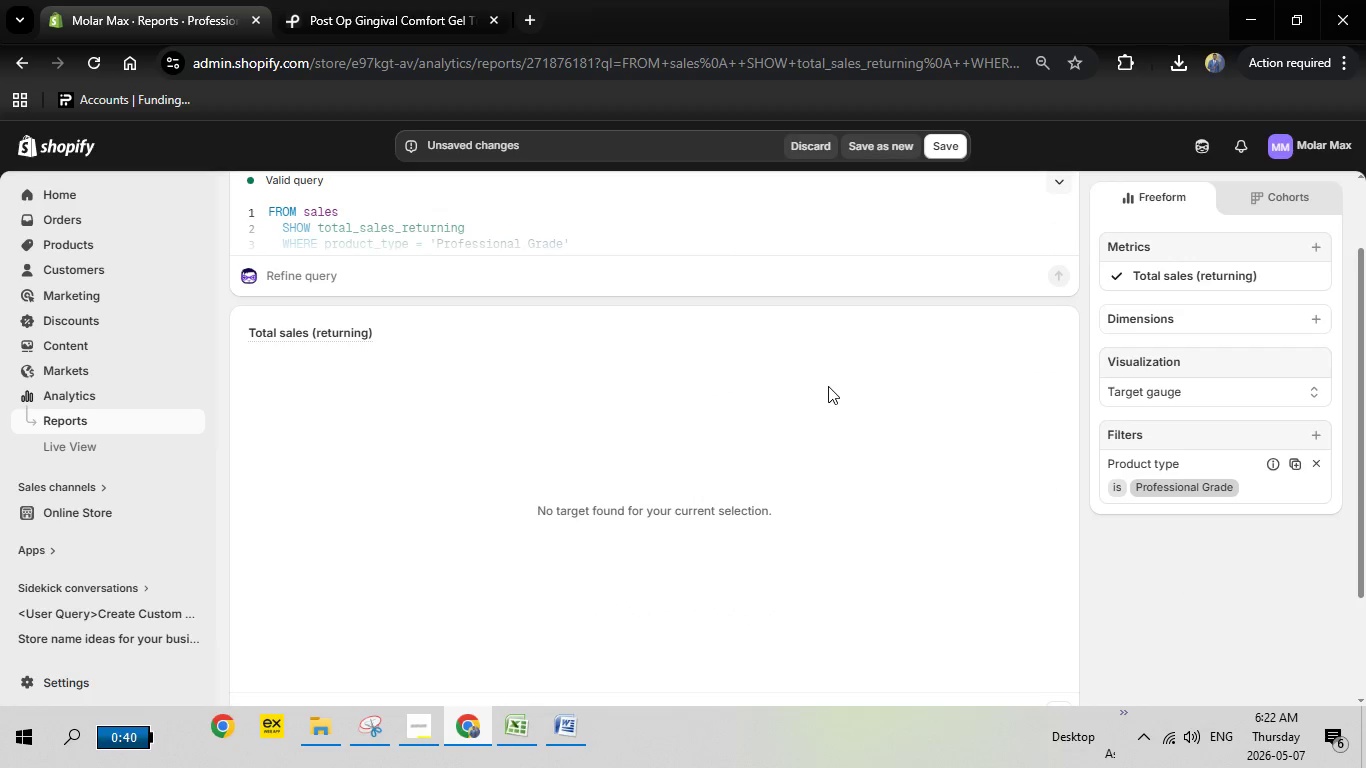 
scroll: coordinate [847, 375], scroll_direction: up, amount: 3.0
 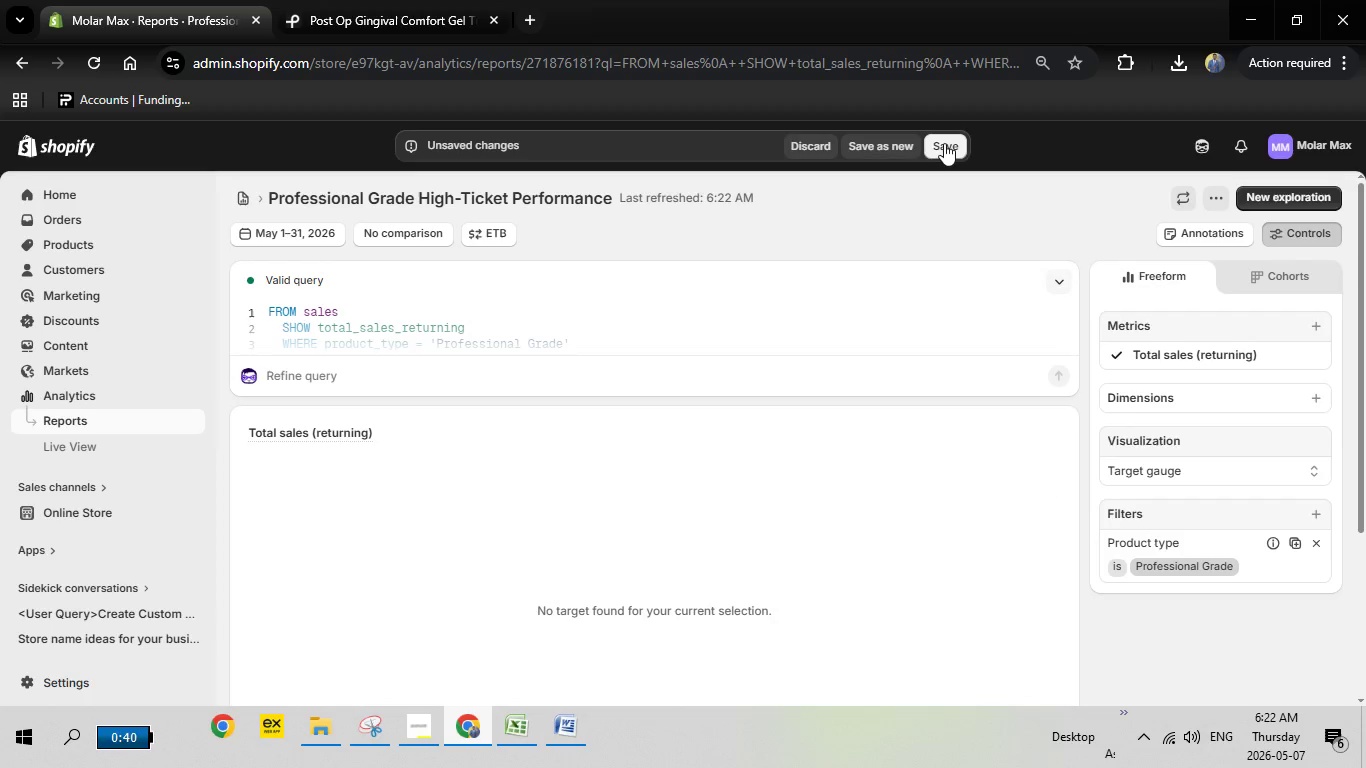 
left_click([943, 143])
 